 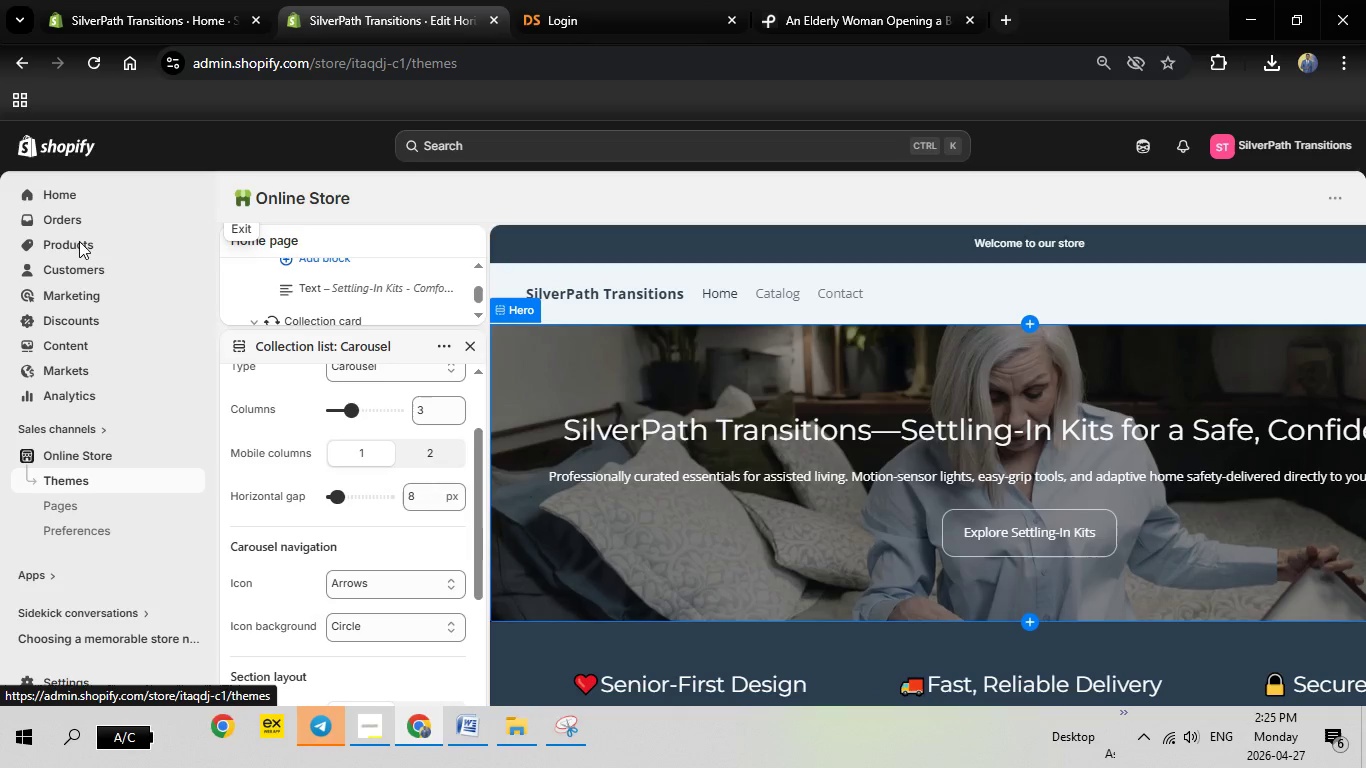 
left_click([88, 245])
 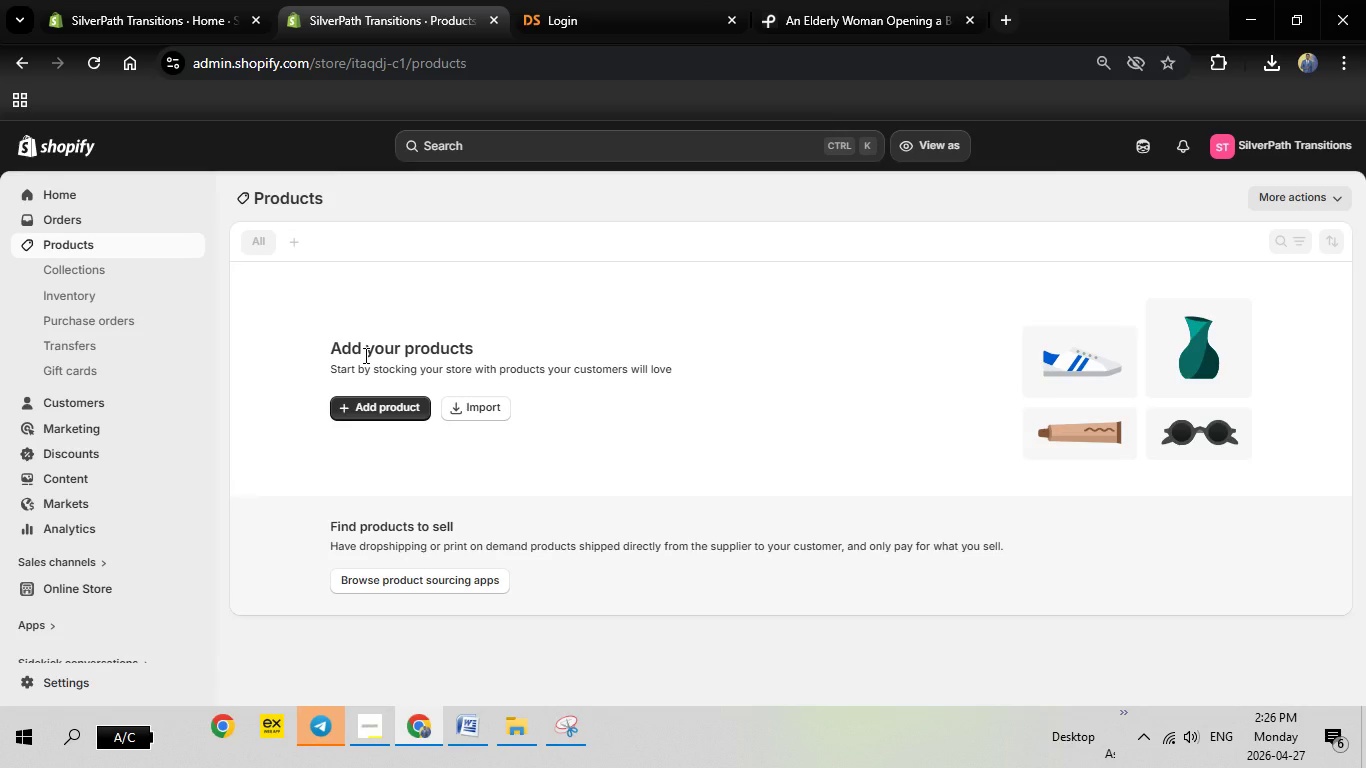 
wait(17.36)
 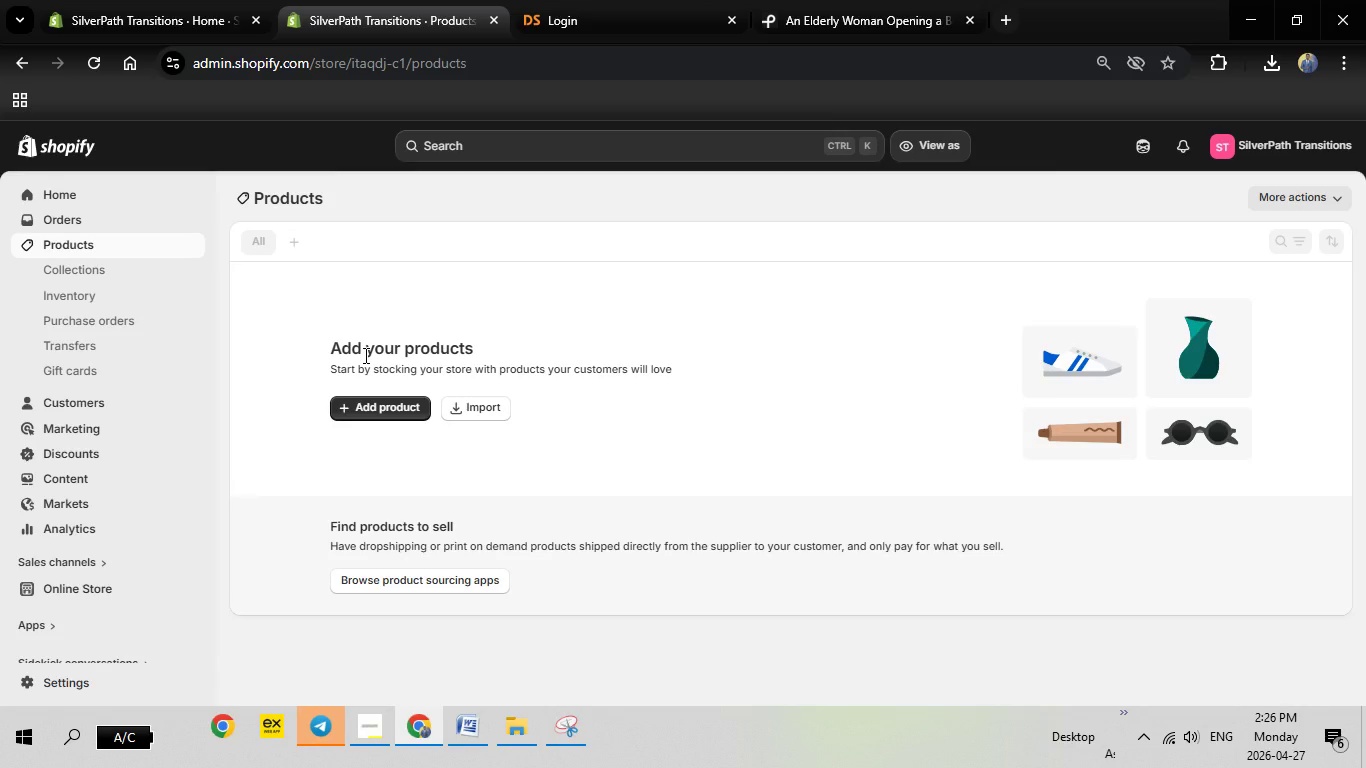 
left_click([356, 401])
 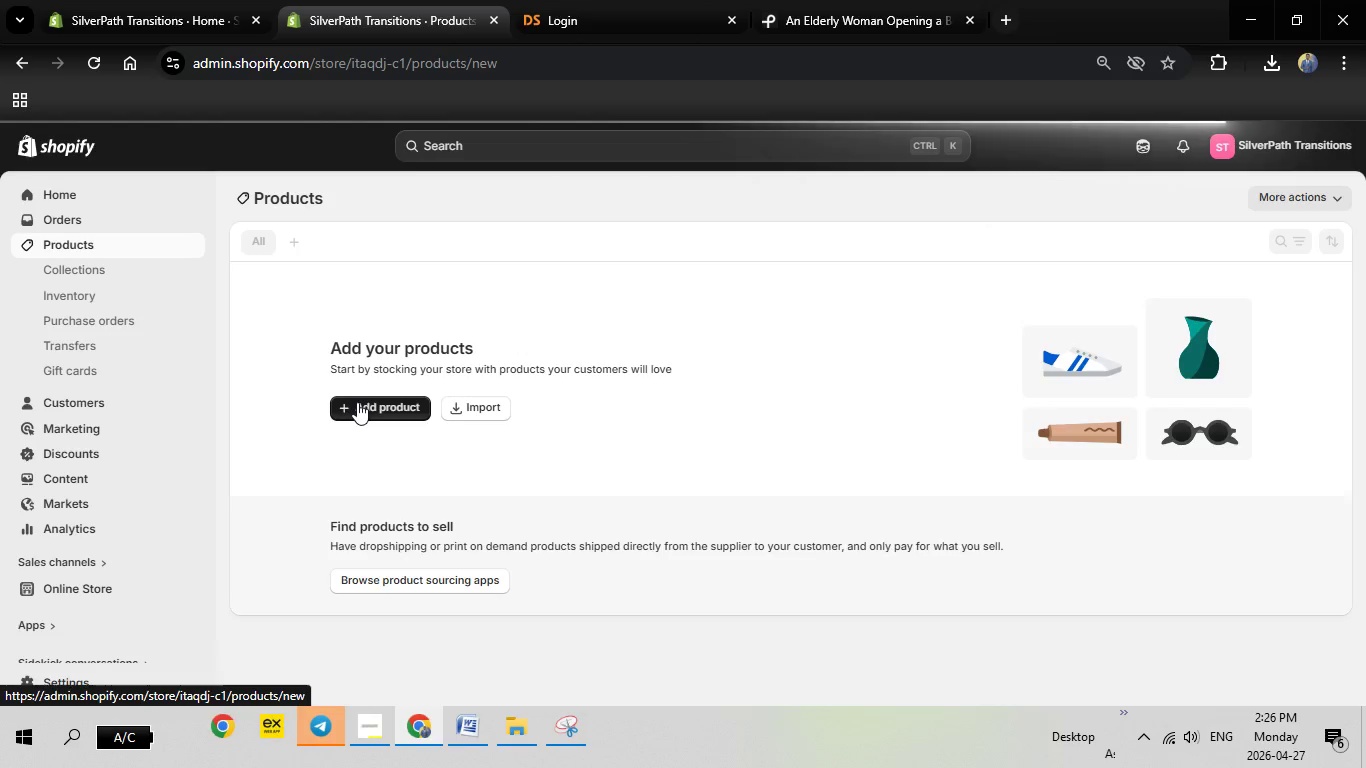 
wait(13.41)
 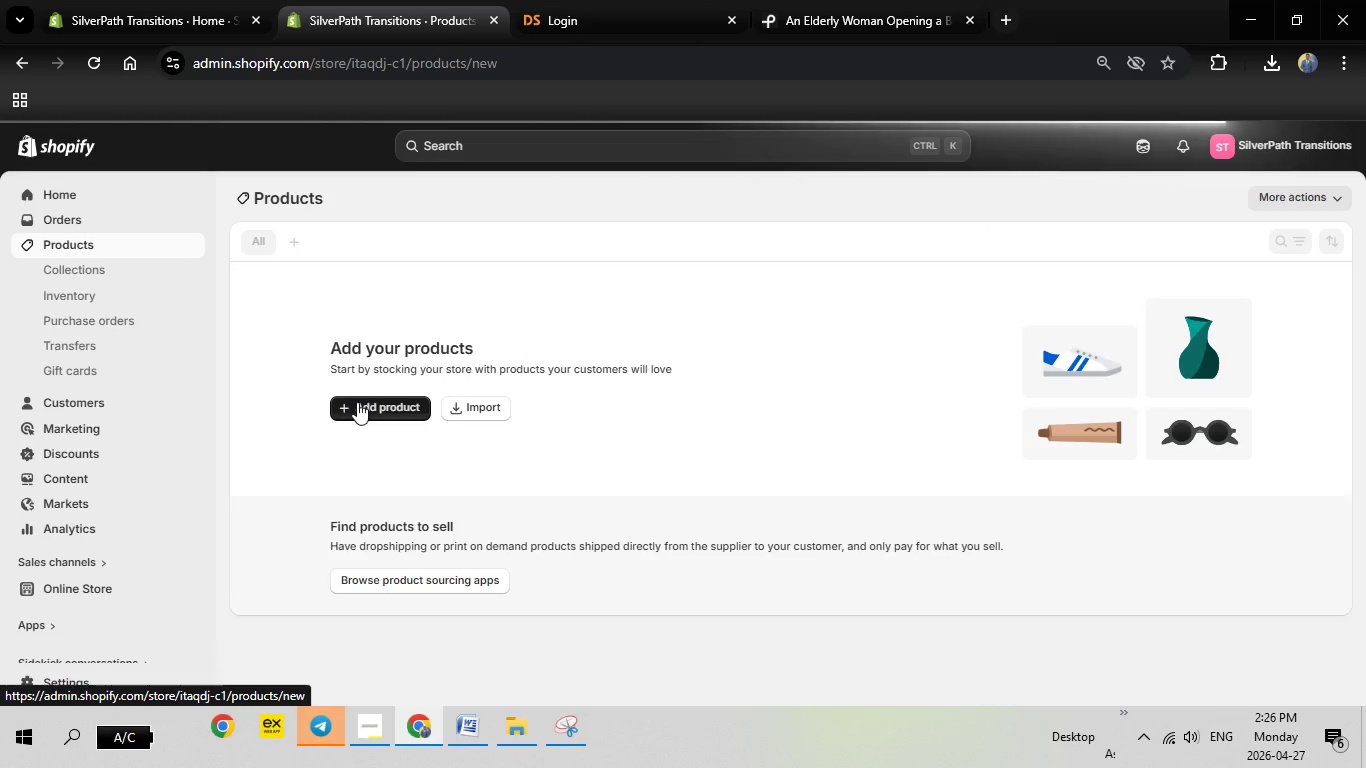 
left_click([496, 264])
 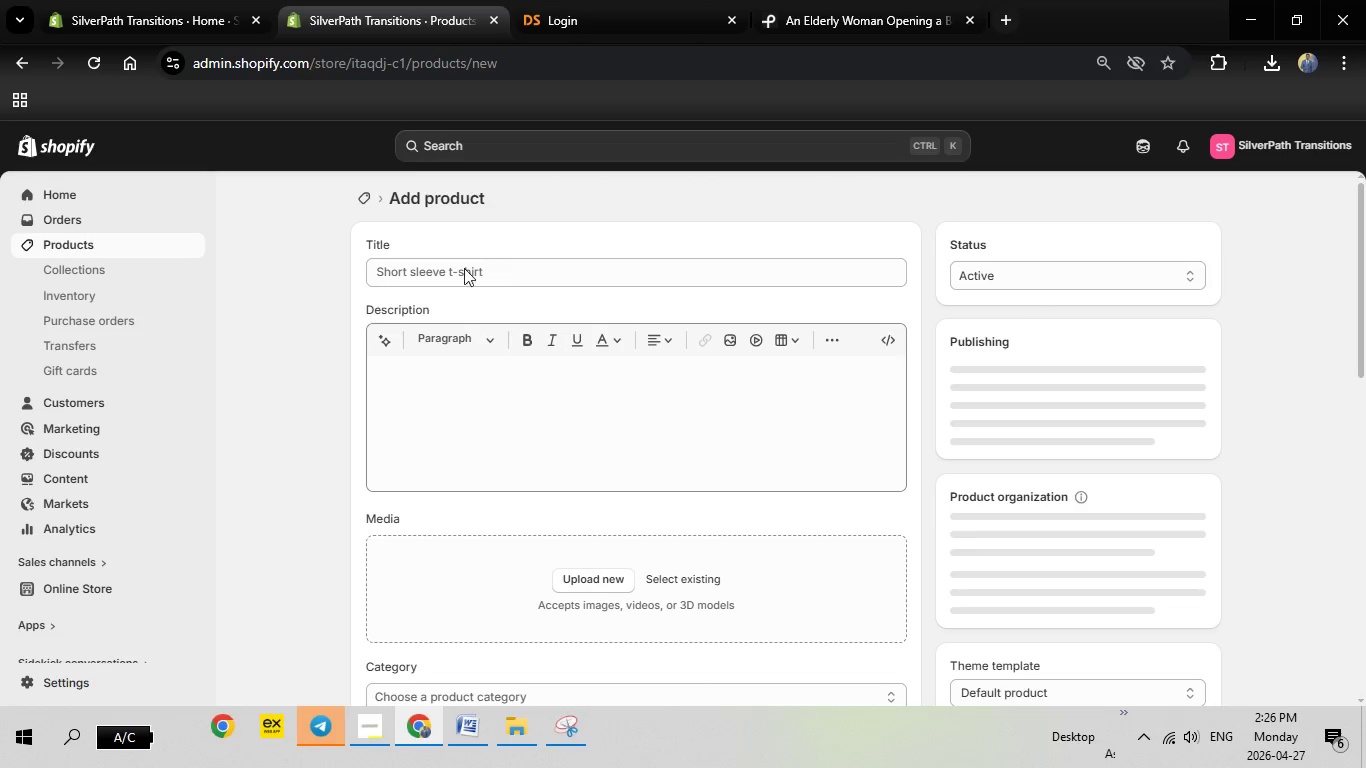 
left_click([428, 269])
 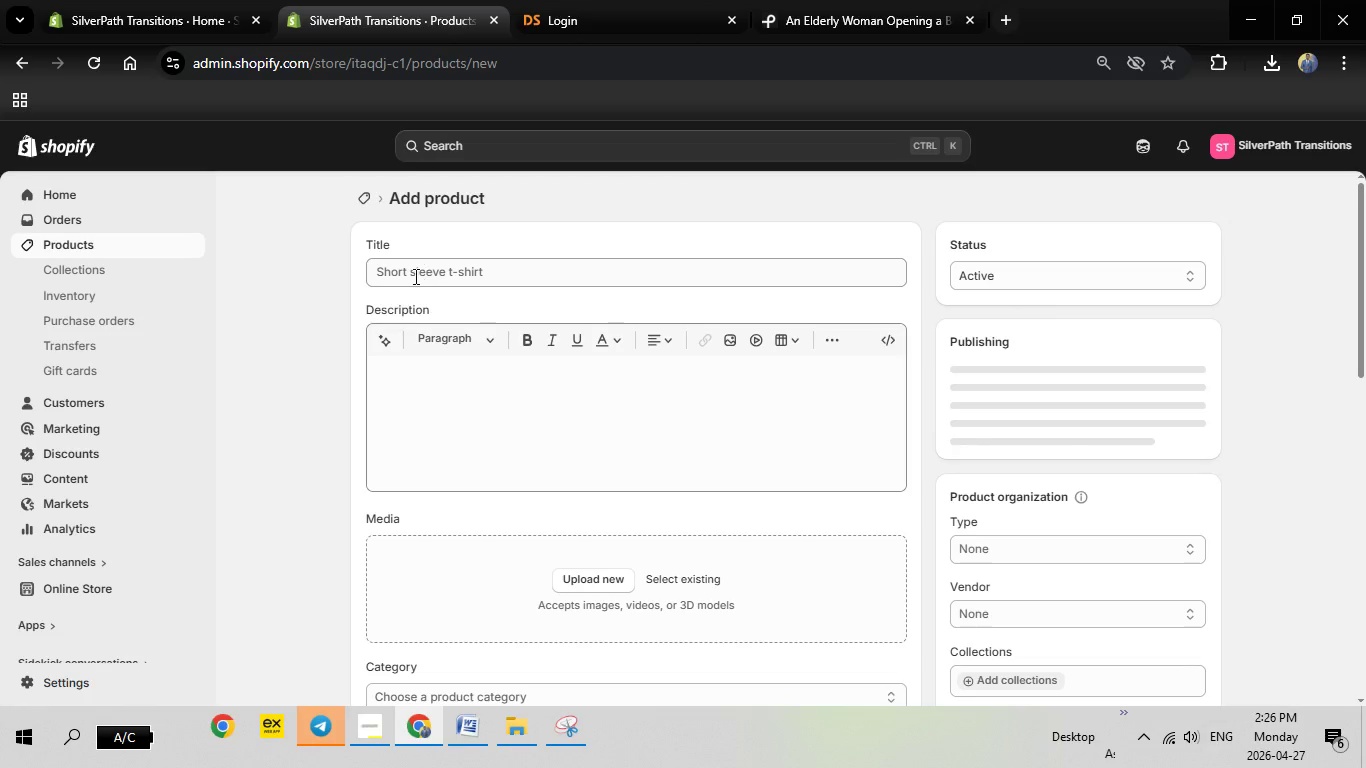 
left_click([414, 276])
 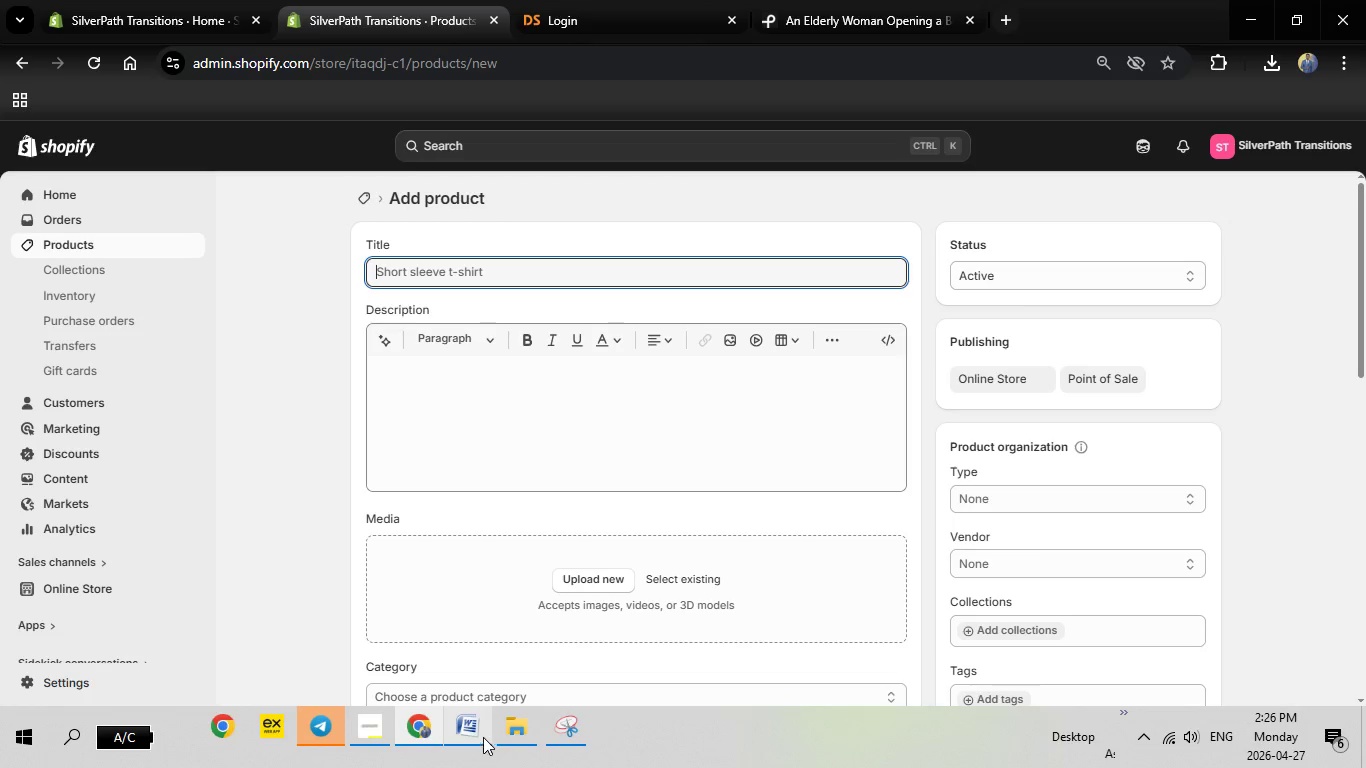 
left_click([478, 734])
 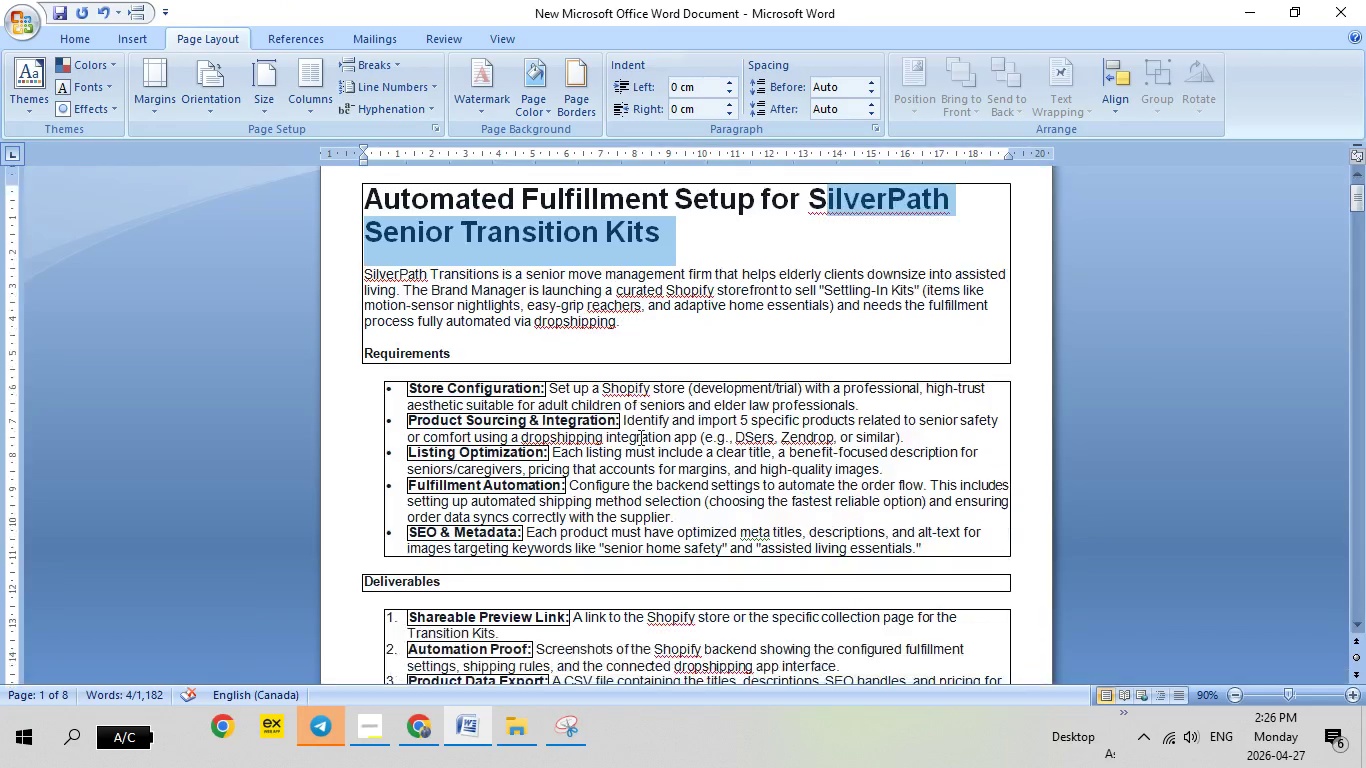 
scroll: coordinate [639, 402], scroll_direction: down, amount: 24.0
 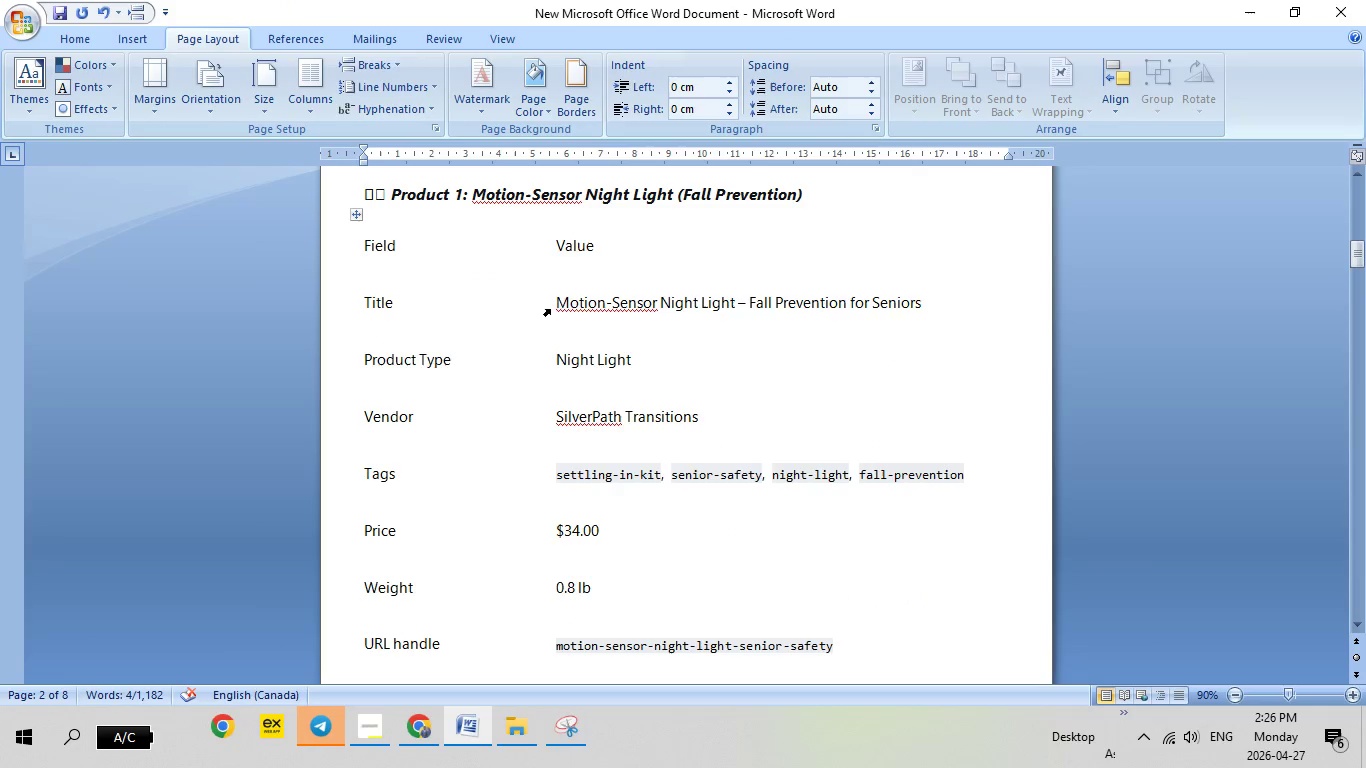 
left_click([550, 309])
 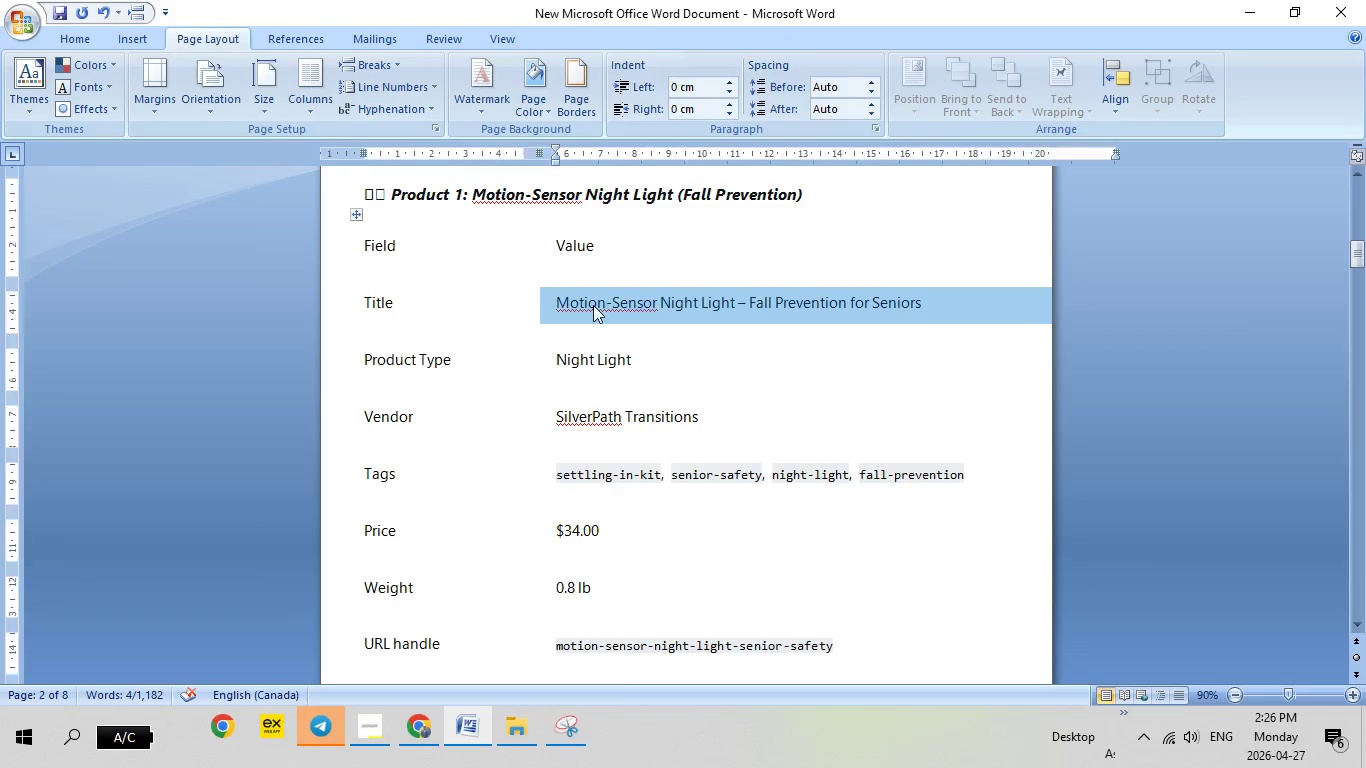 
right_click([593, 305])
 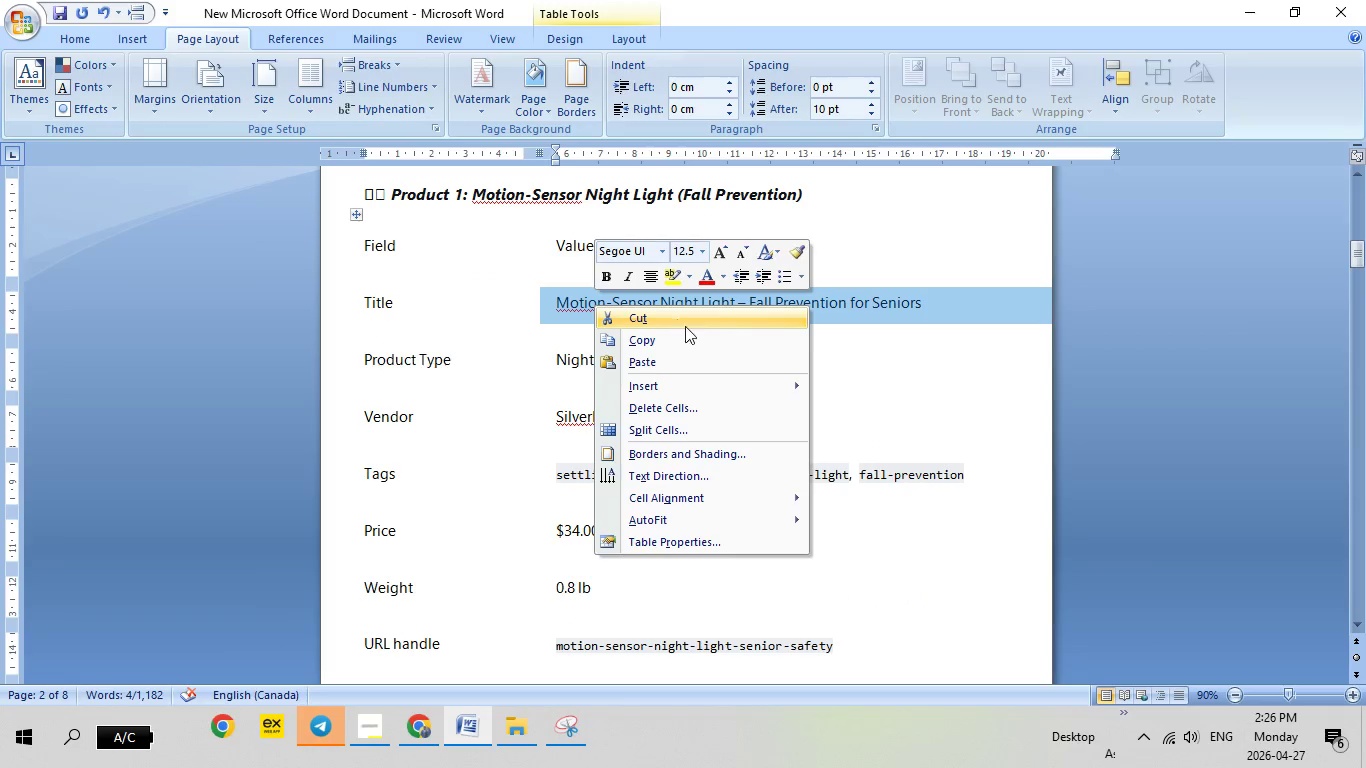 
left_click([674, 347])
 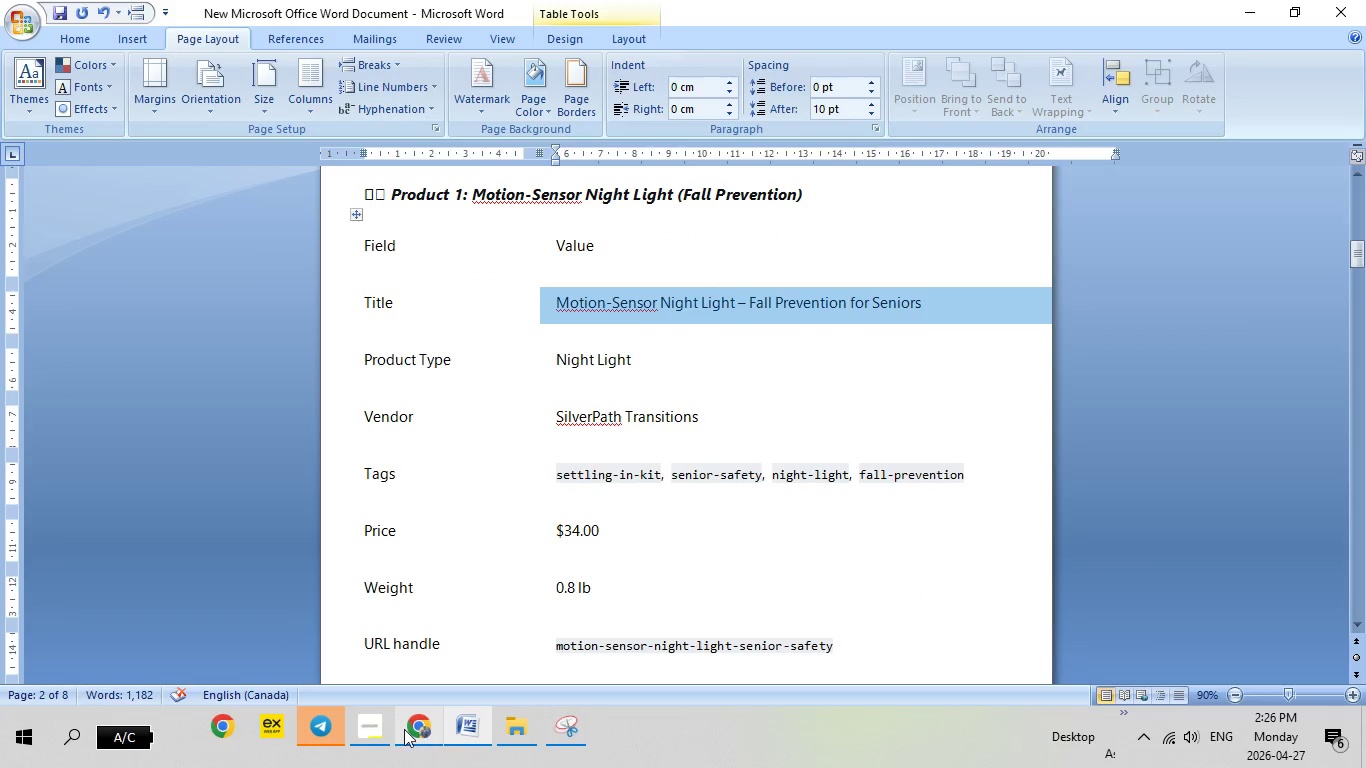 
left_click([404, 728])
 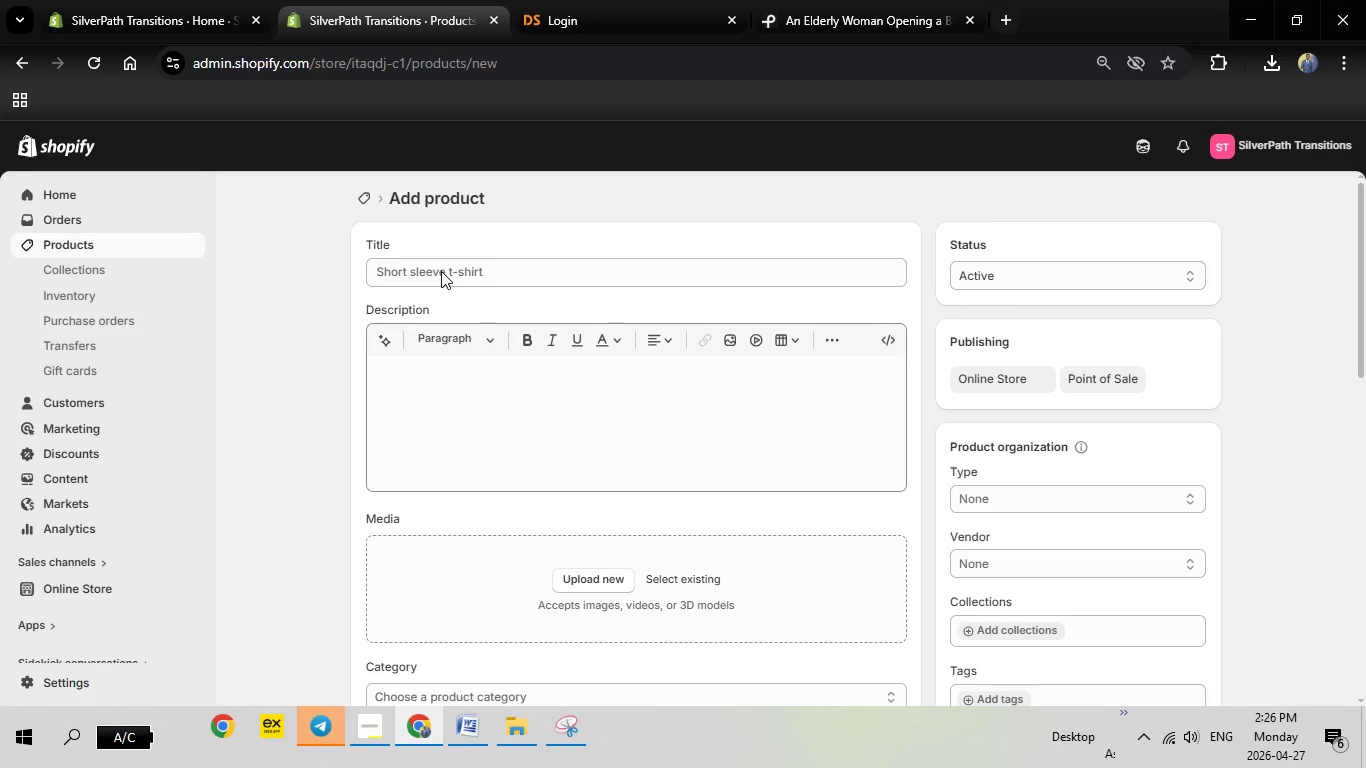 
left_click([441, 271])
 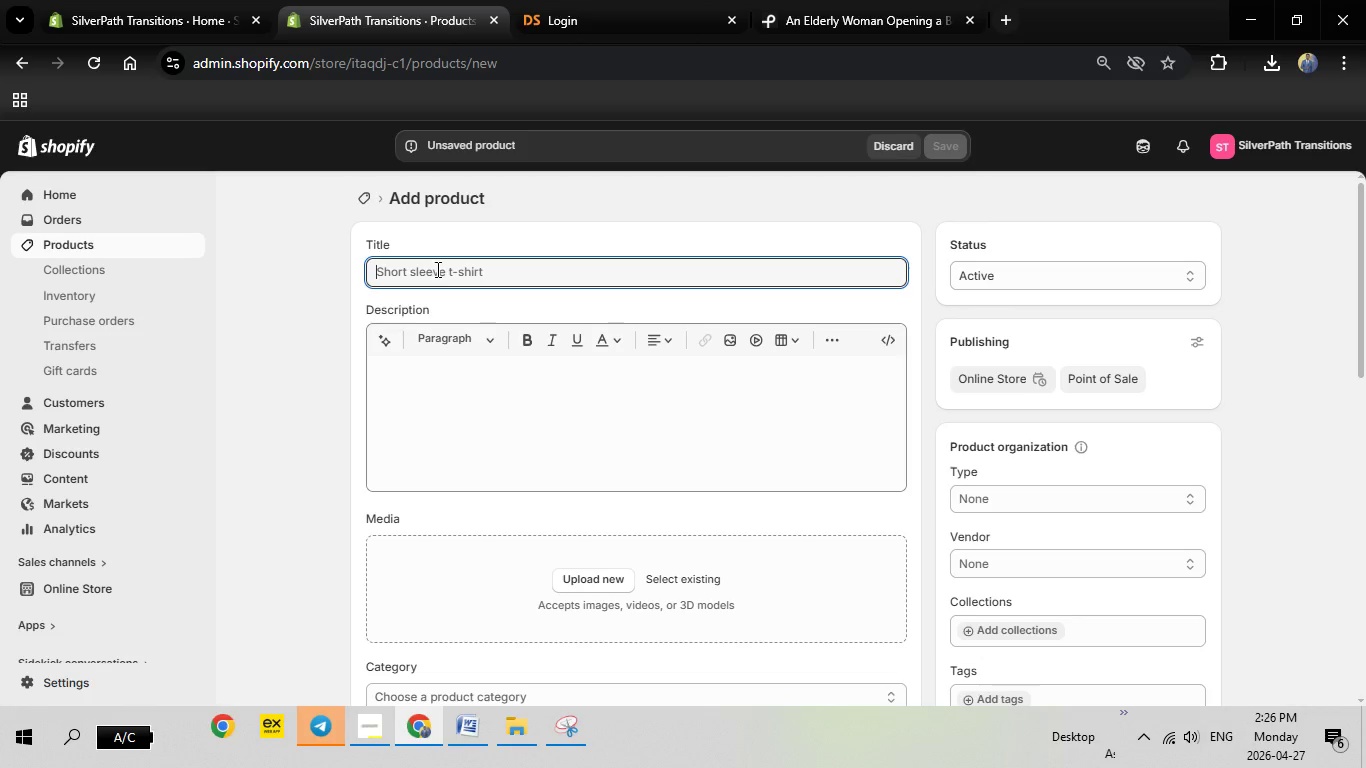 
right_click([436, 269])
 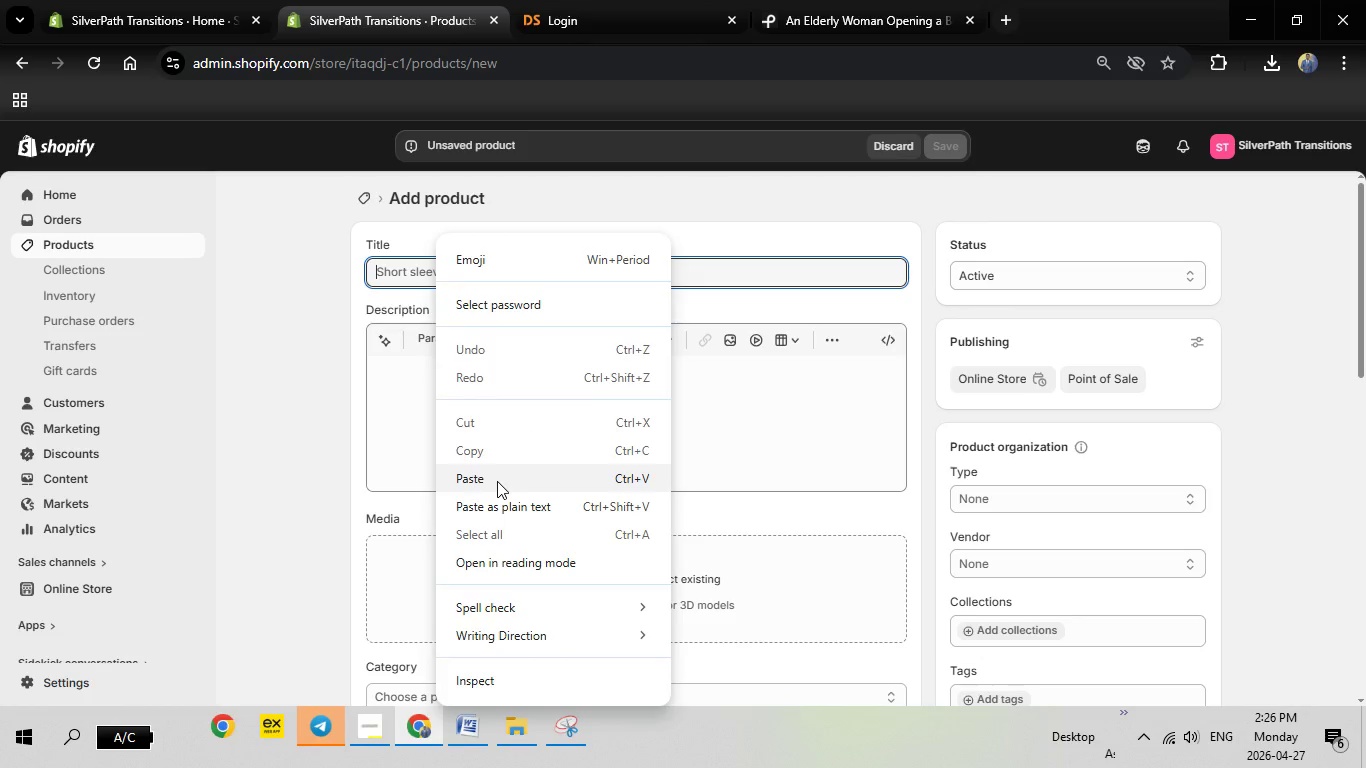 
left_click([497, 481])
 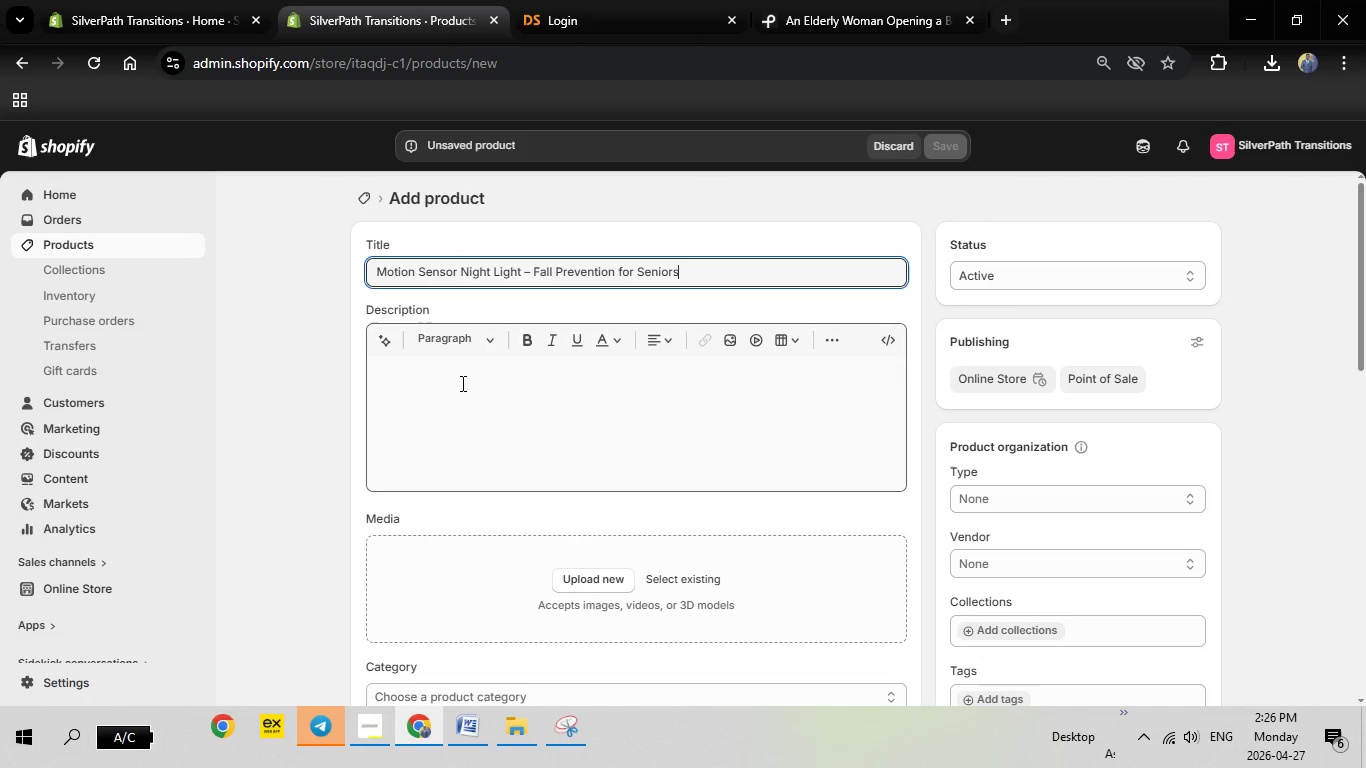 
left_click([461, 381])
 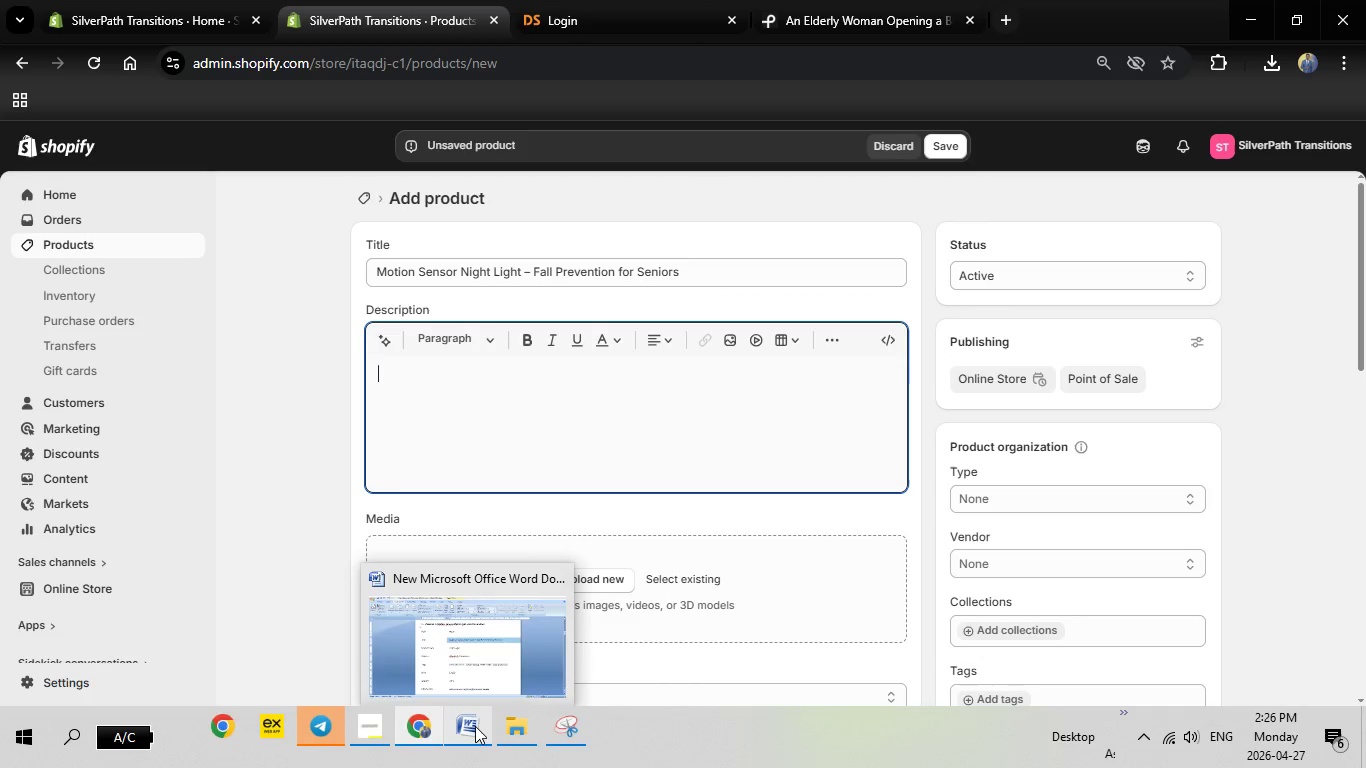 
left_click([475, 726])
 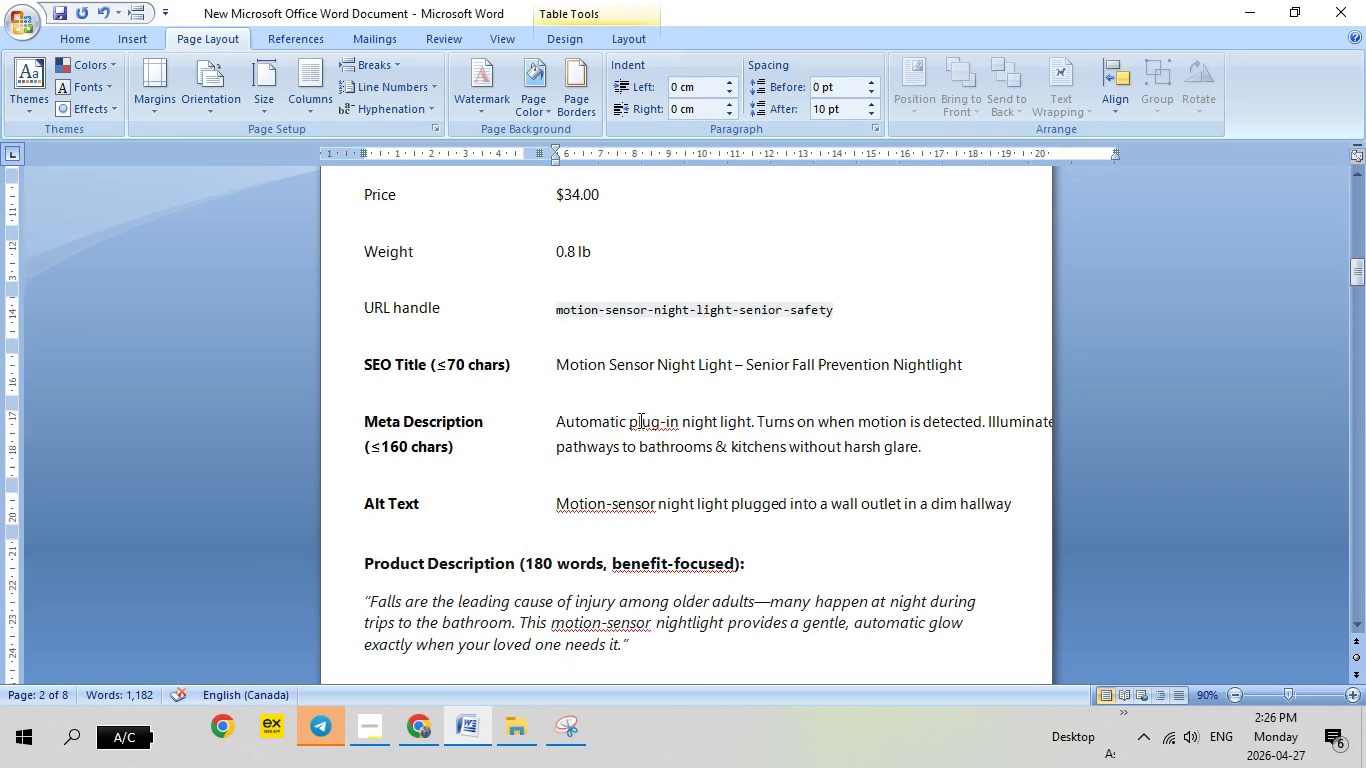 
scroll: coordinate [639, 420], scroll_direction: down, amount: 14.0
 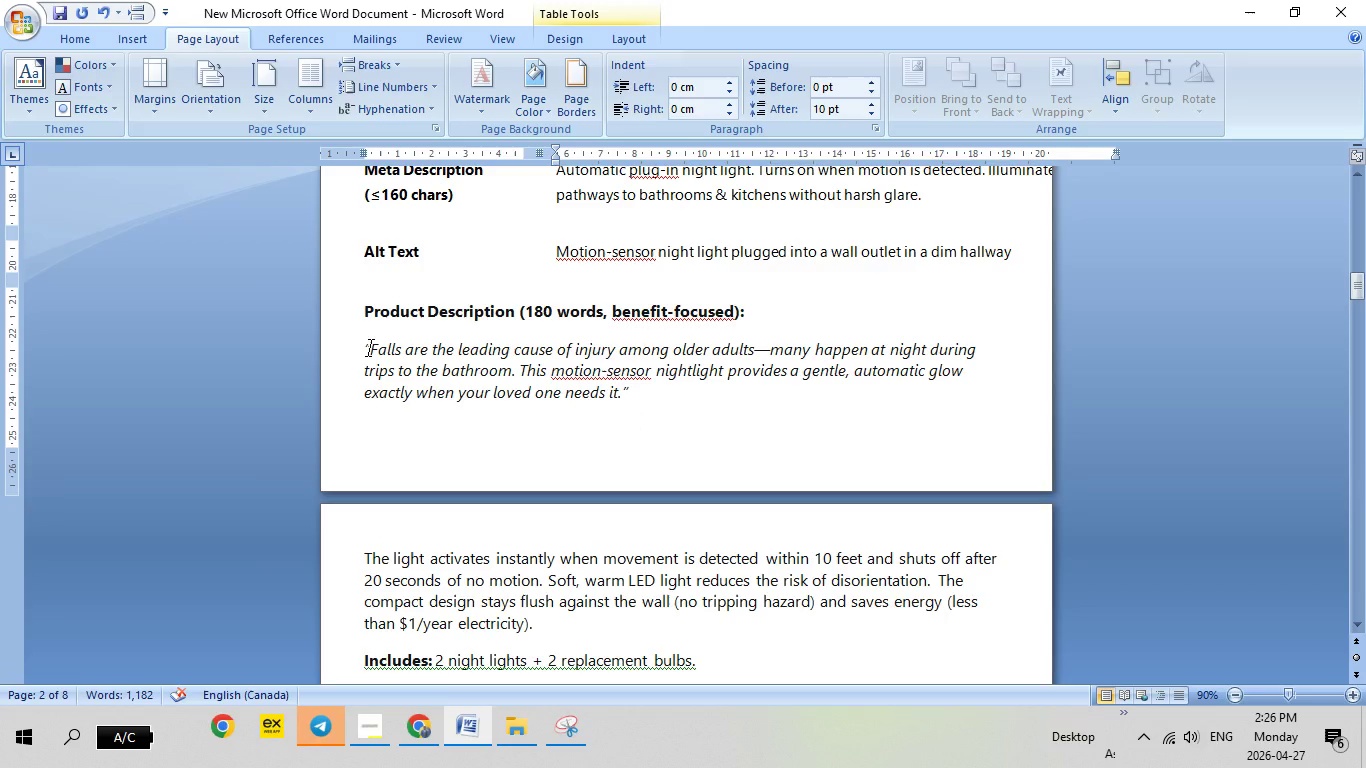 
left_click_drag(start_coordinate=[370, 347], to_coordinate=[410, 361])
 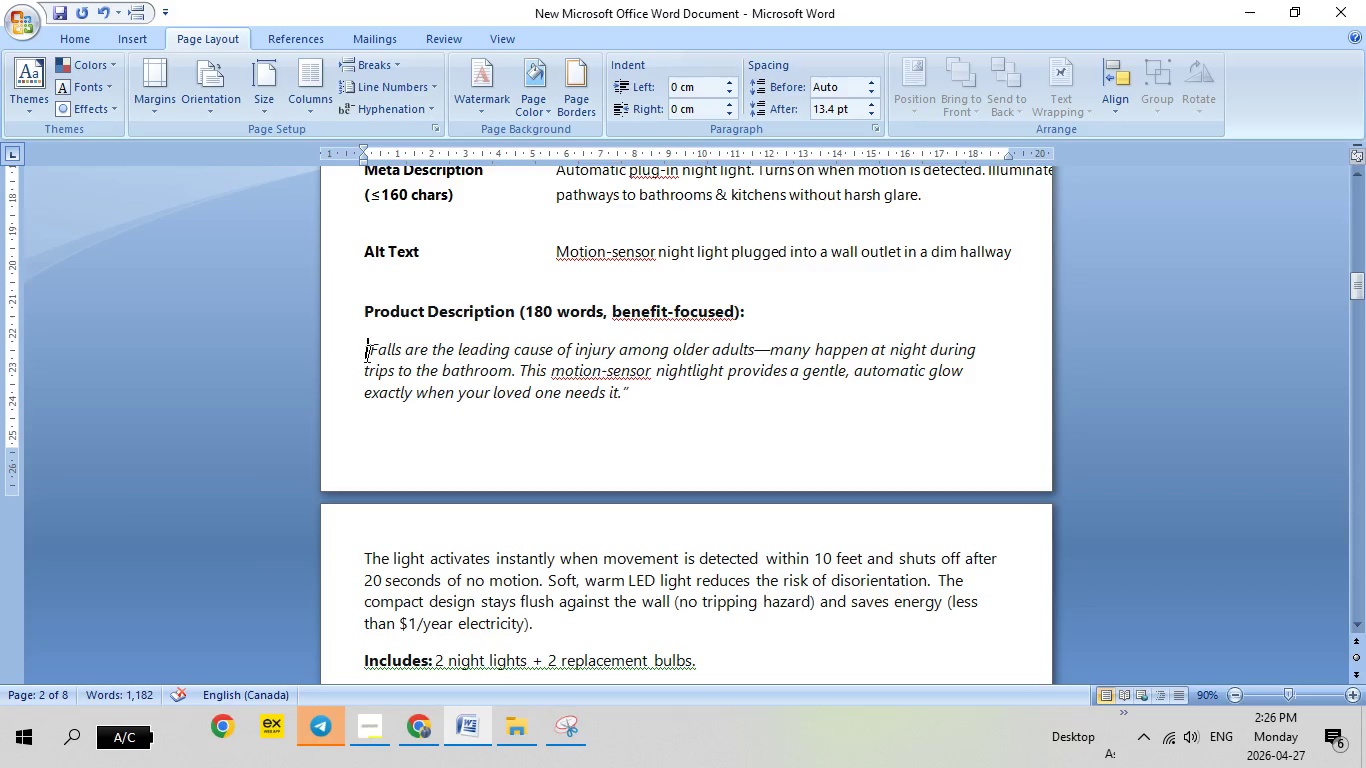 
left_click([369, 353])
 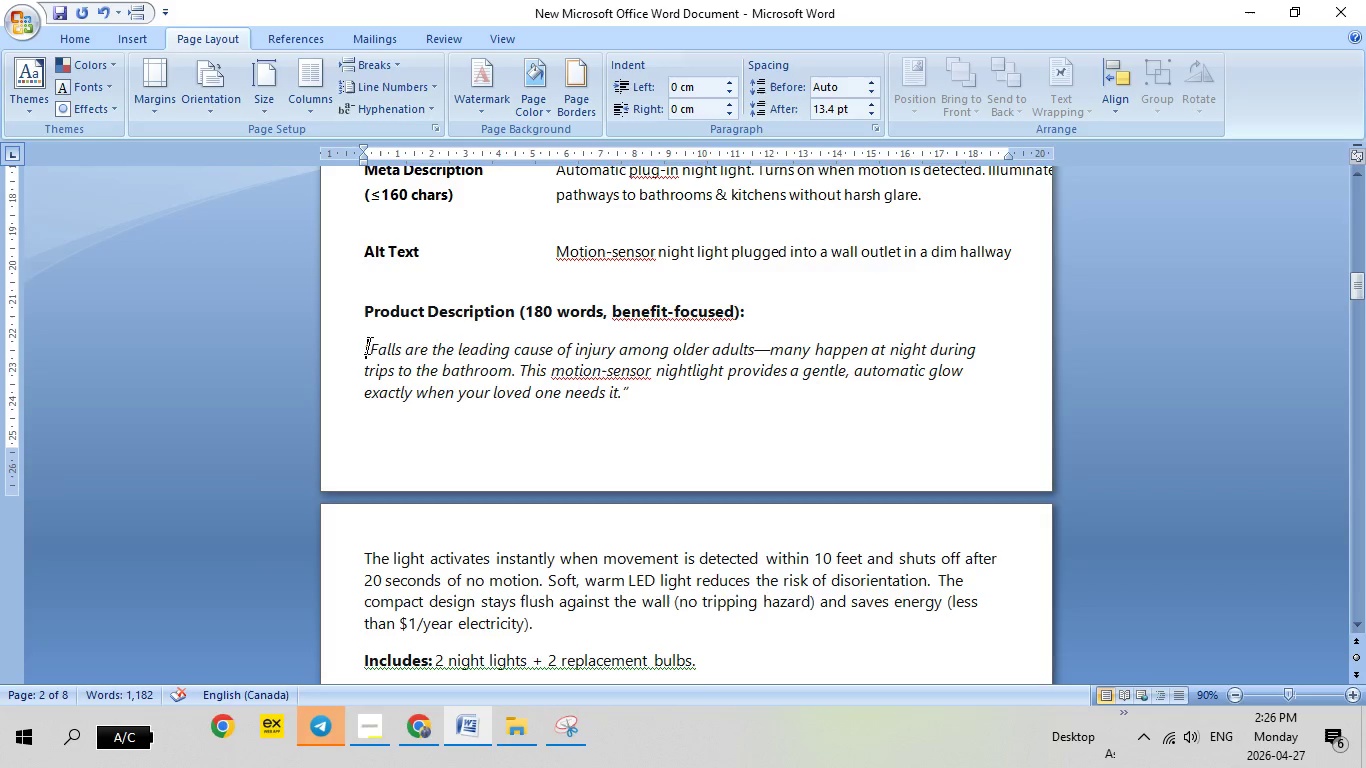 
left_click_drag(start_coordinate=[369, 345], to_coordinate=[705, 469])
 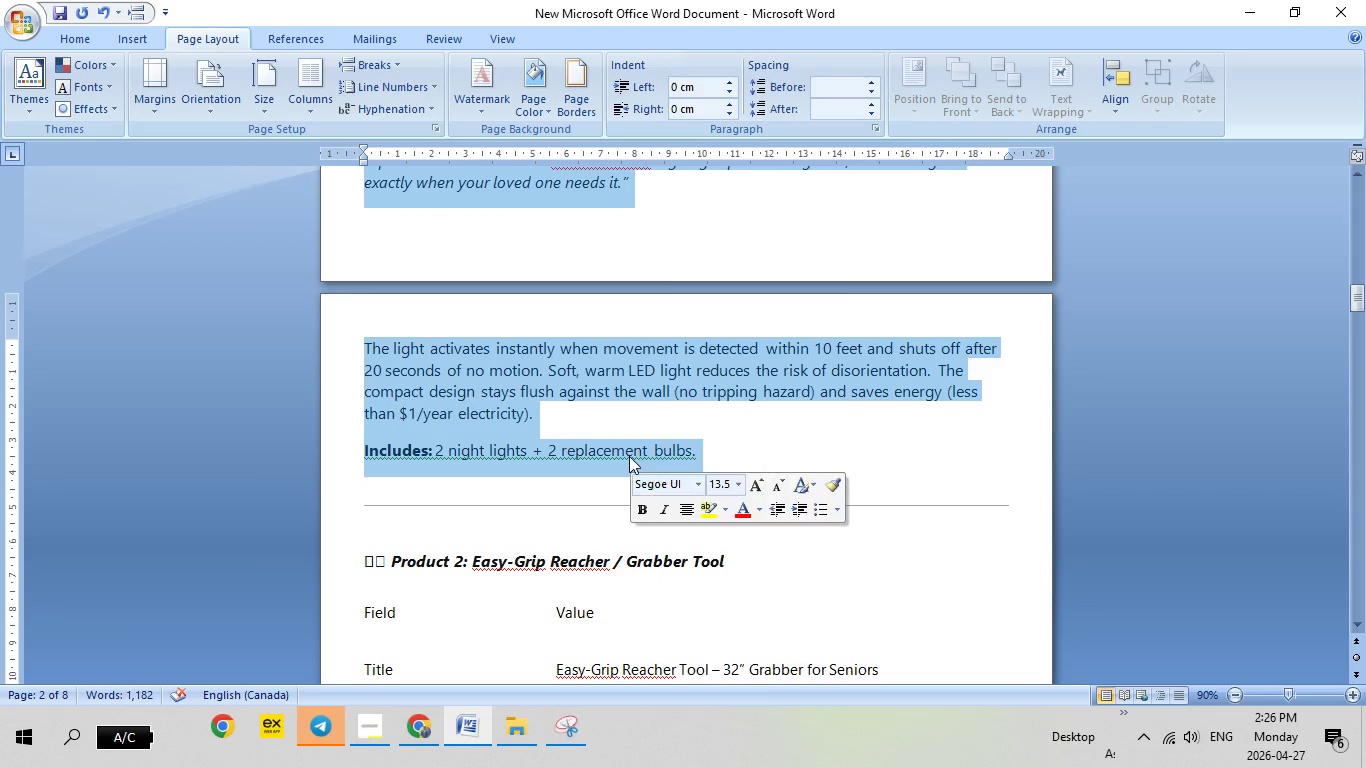 
scroll: coordinate [687, 496], scroll_direction: down, amount: 5.0
 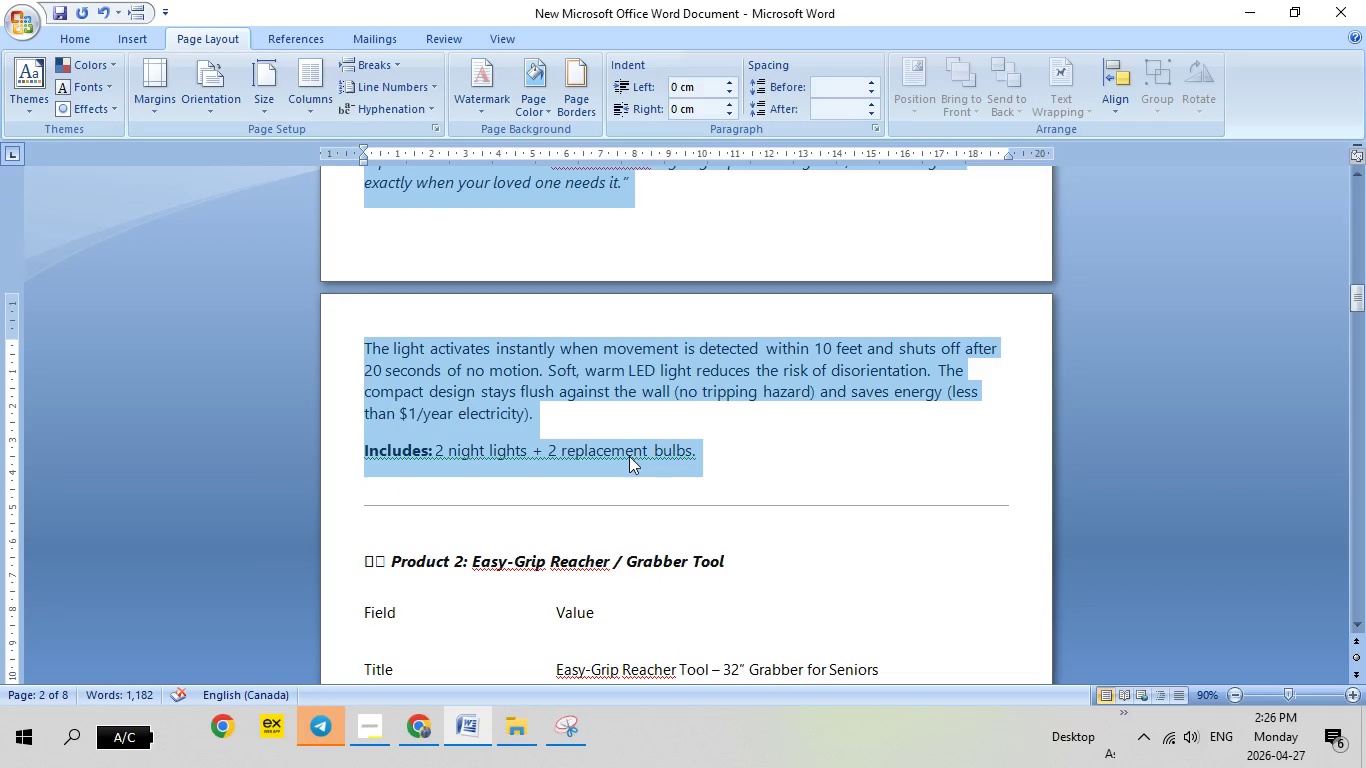 
right_click([629, 456])
 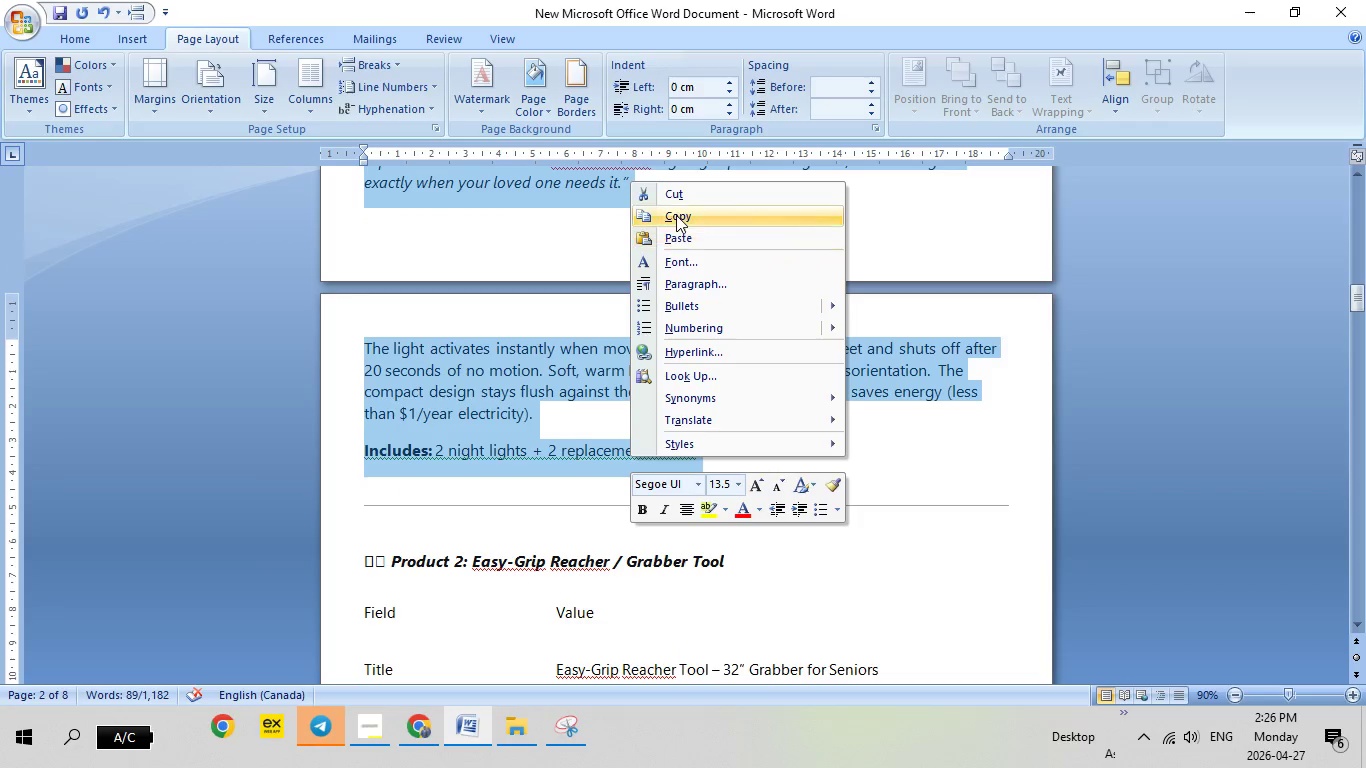 
left_click([676, 215])
 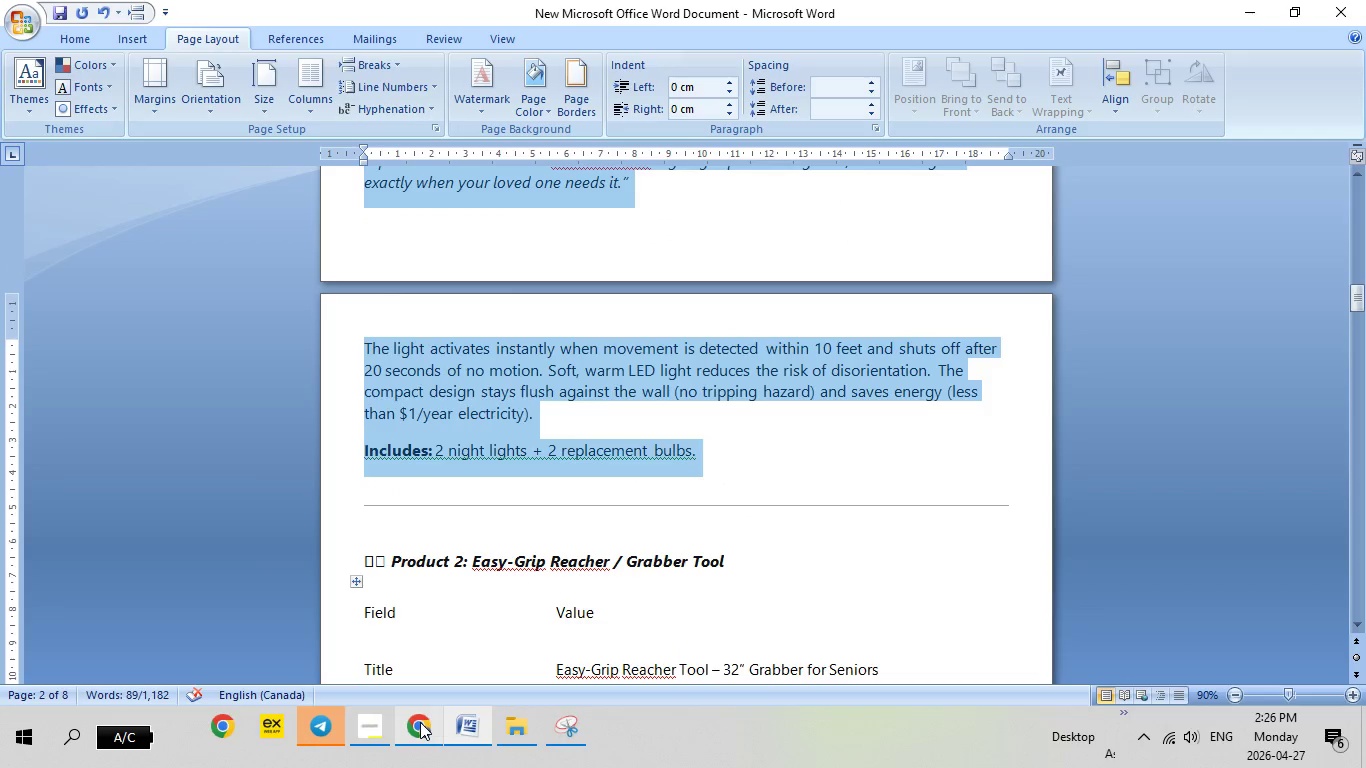 
left_click([420, 722])
 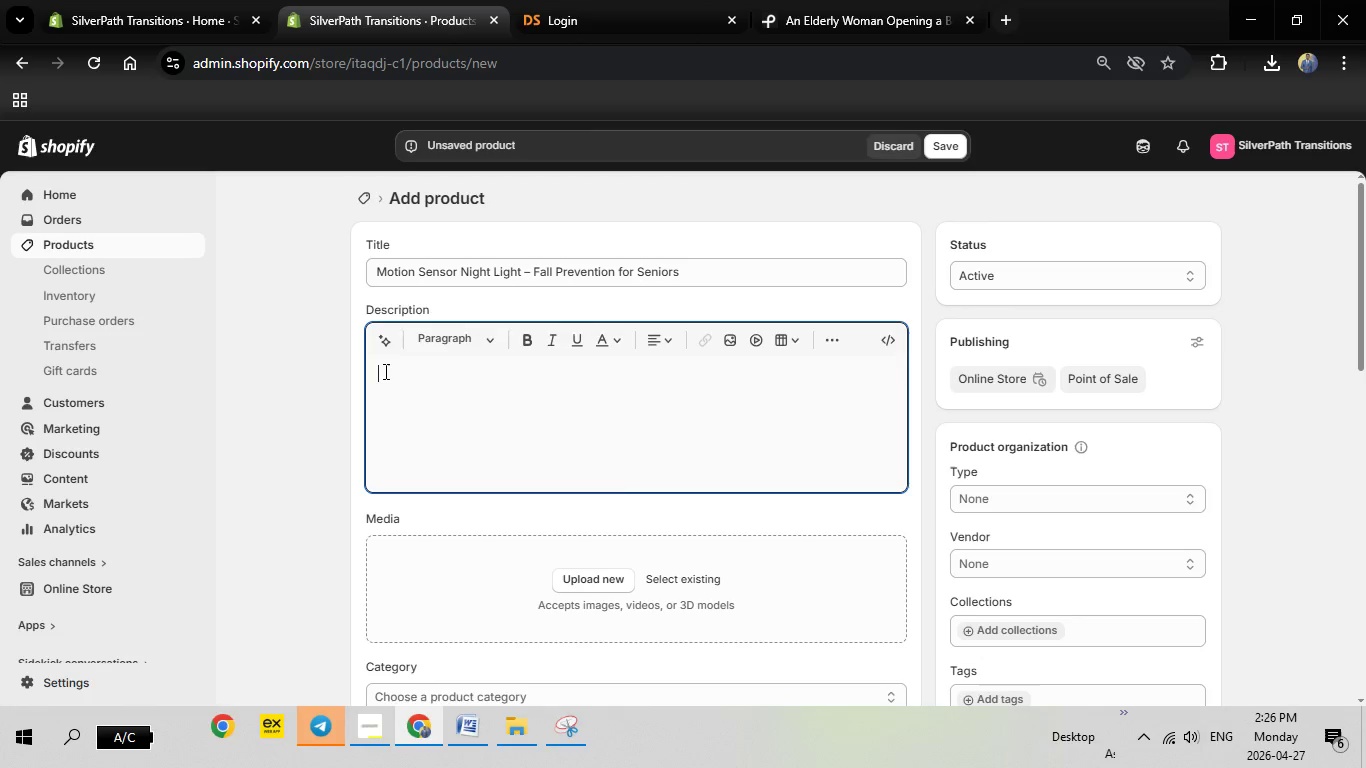 
right_click([384, 371])
 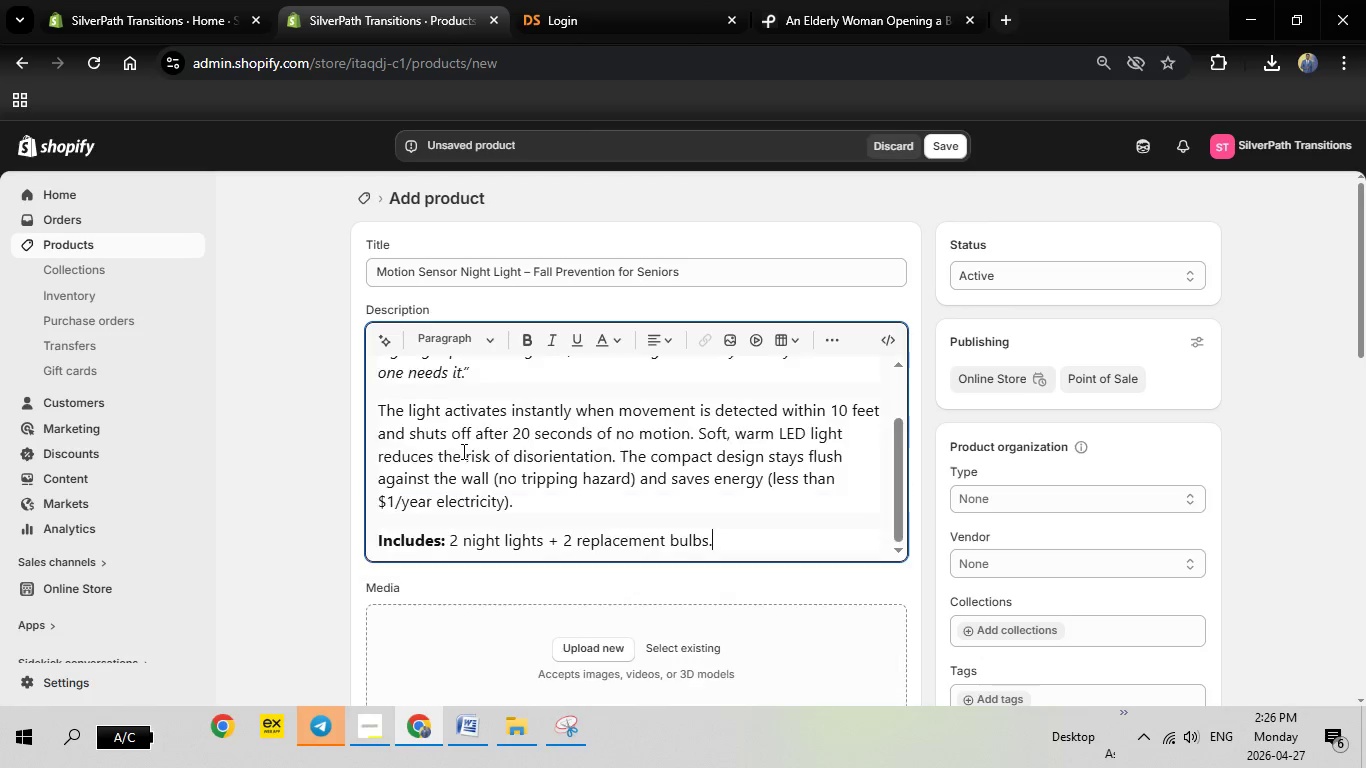 
scroll: coordinate [430, 452], scroll_direction: up, amount: 4.0
 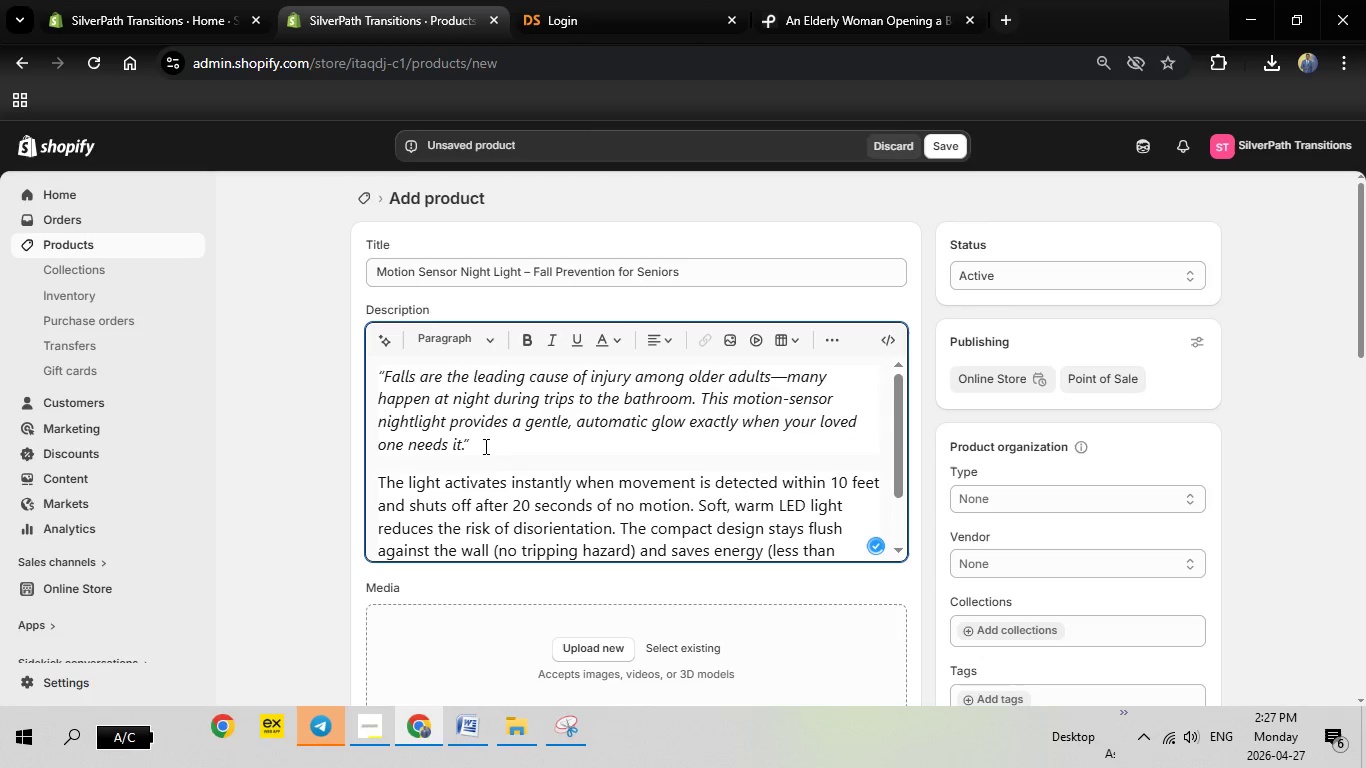 
wait(5.94)
 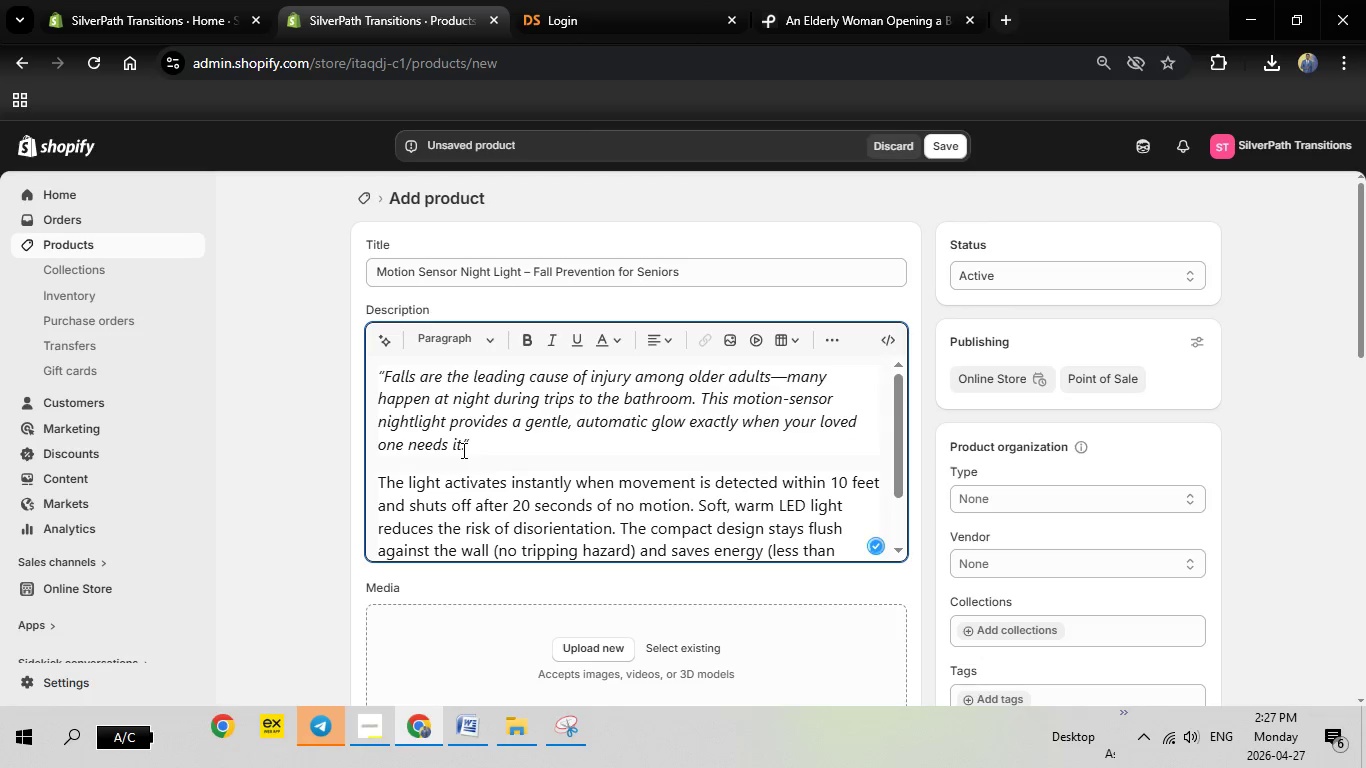 
scroll: coordinate [484, 446], scroll_direction: down, amount: 1.0
 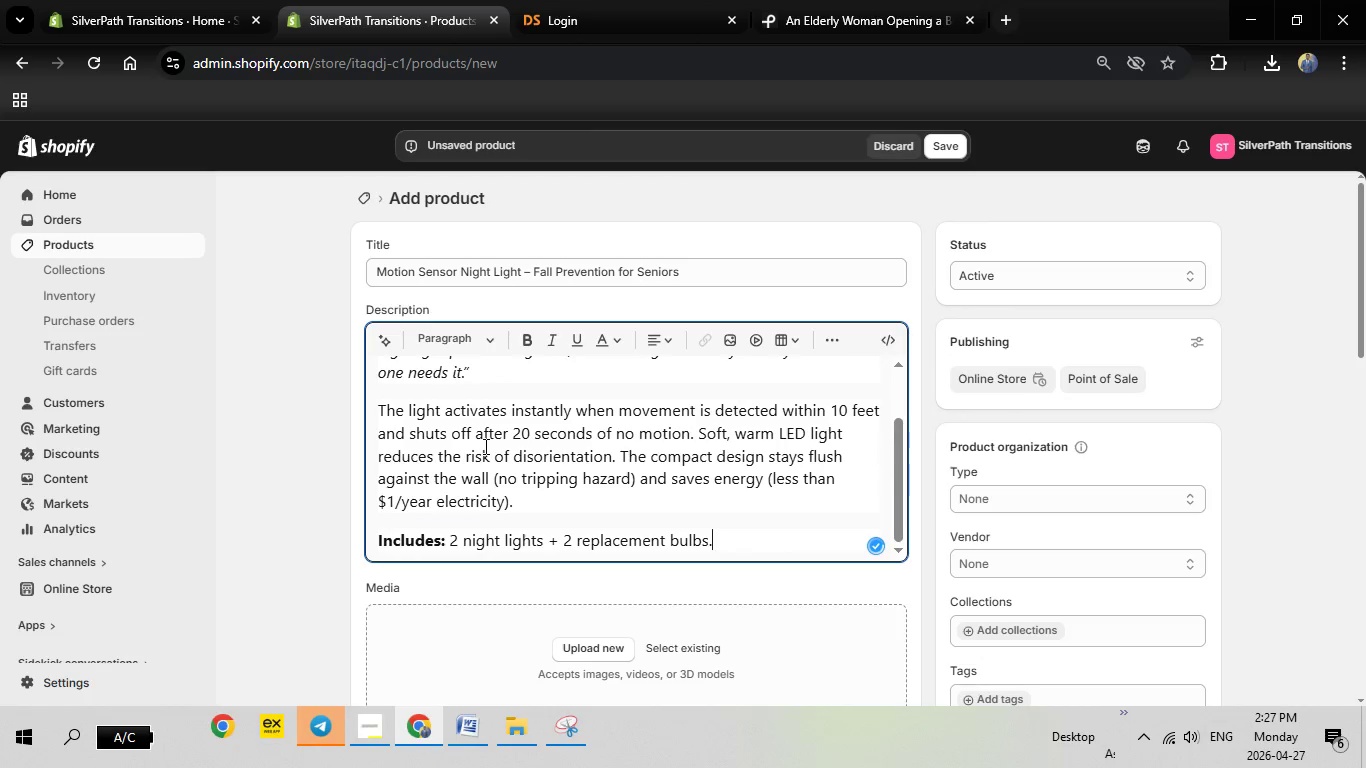 
scroll: coordinate [484, 446], scroll_direction: up, amount: 1.0
 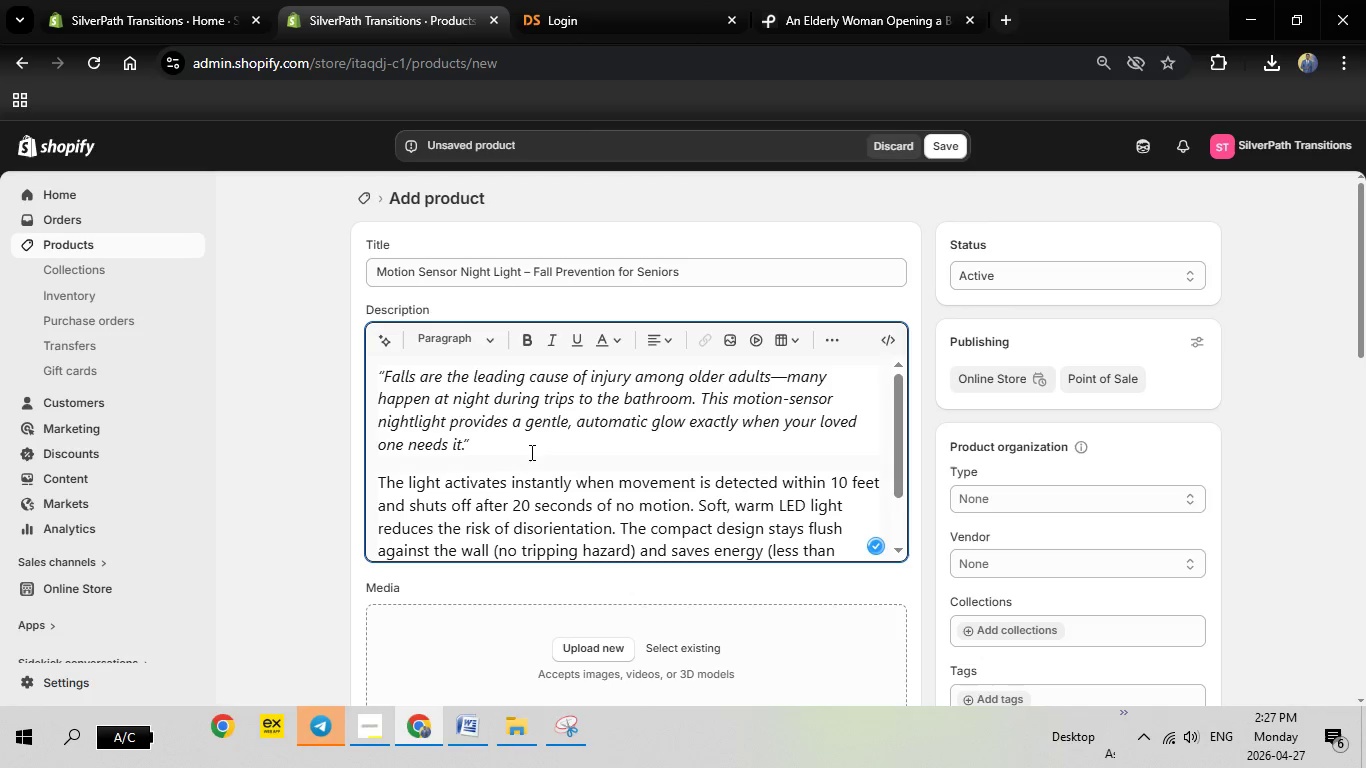 
left_click([466, 720])
 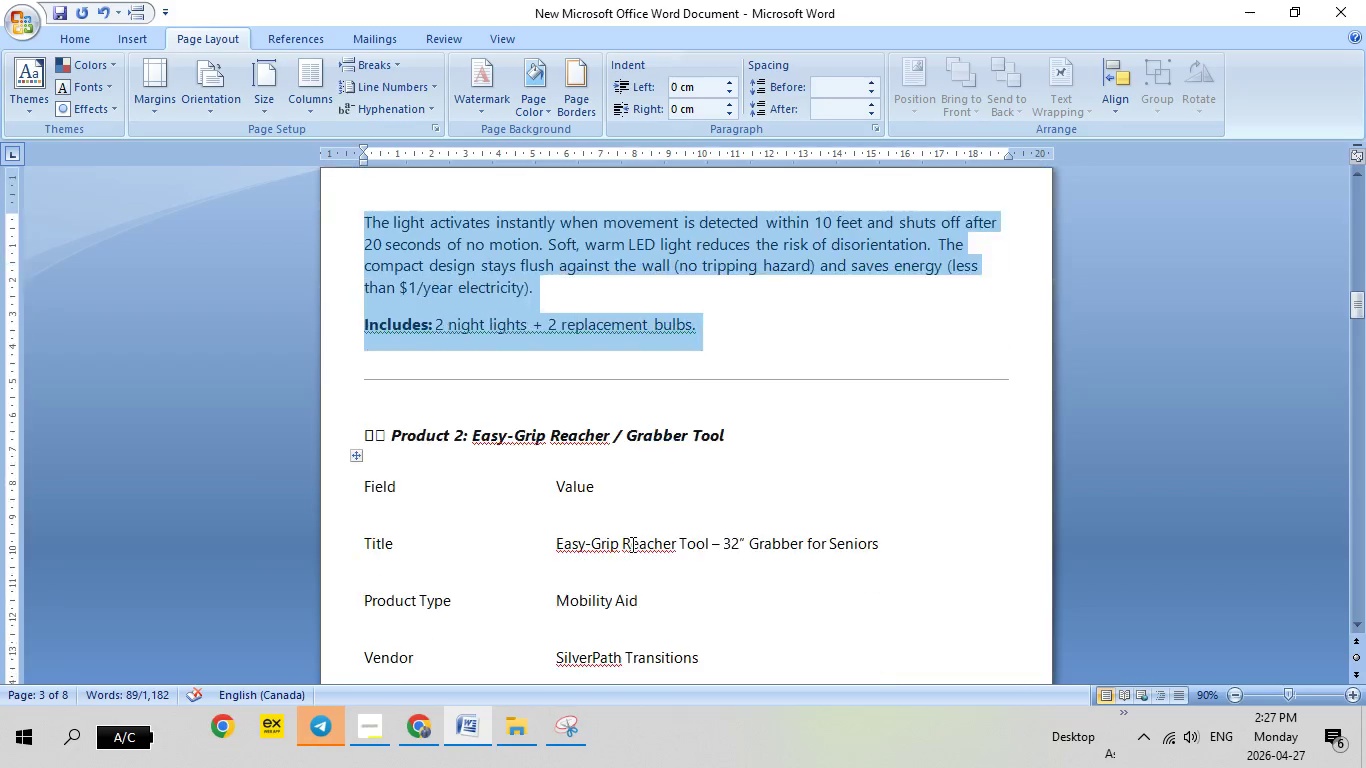 
scroll: coordinate [626, 533], scroll_direction: up, amount: 7.0
 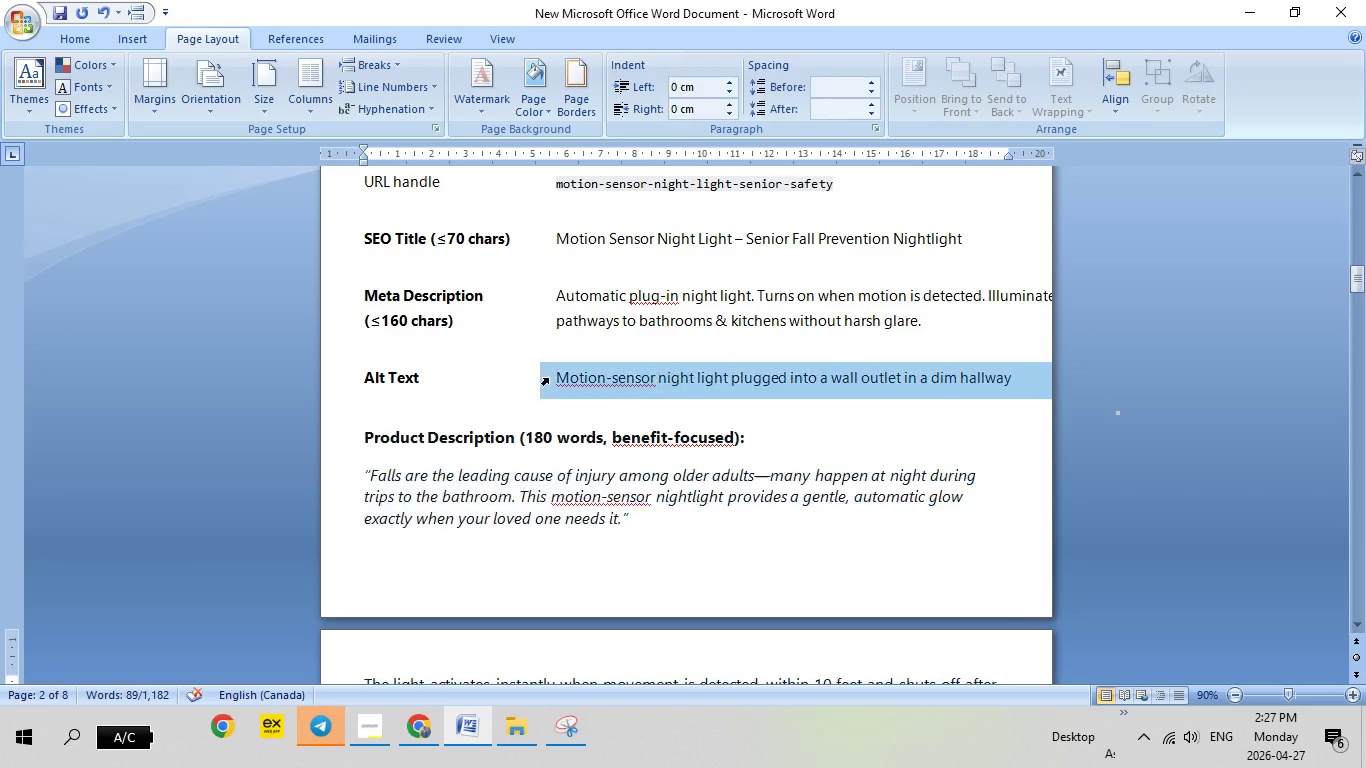 
left_click([548, 378])
 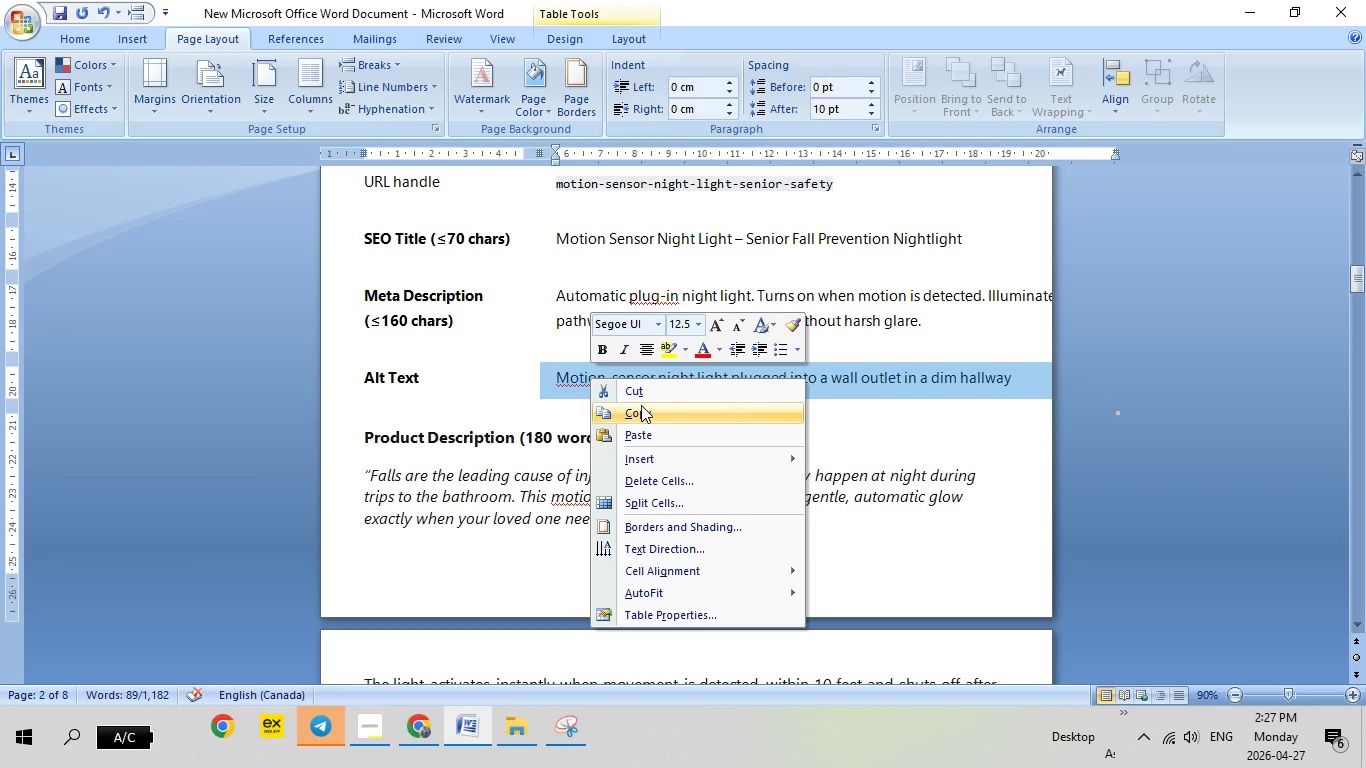 
left_click([641, 405])
 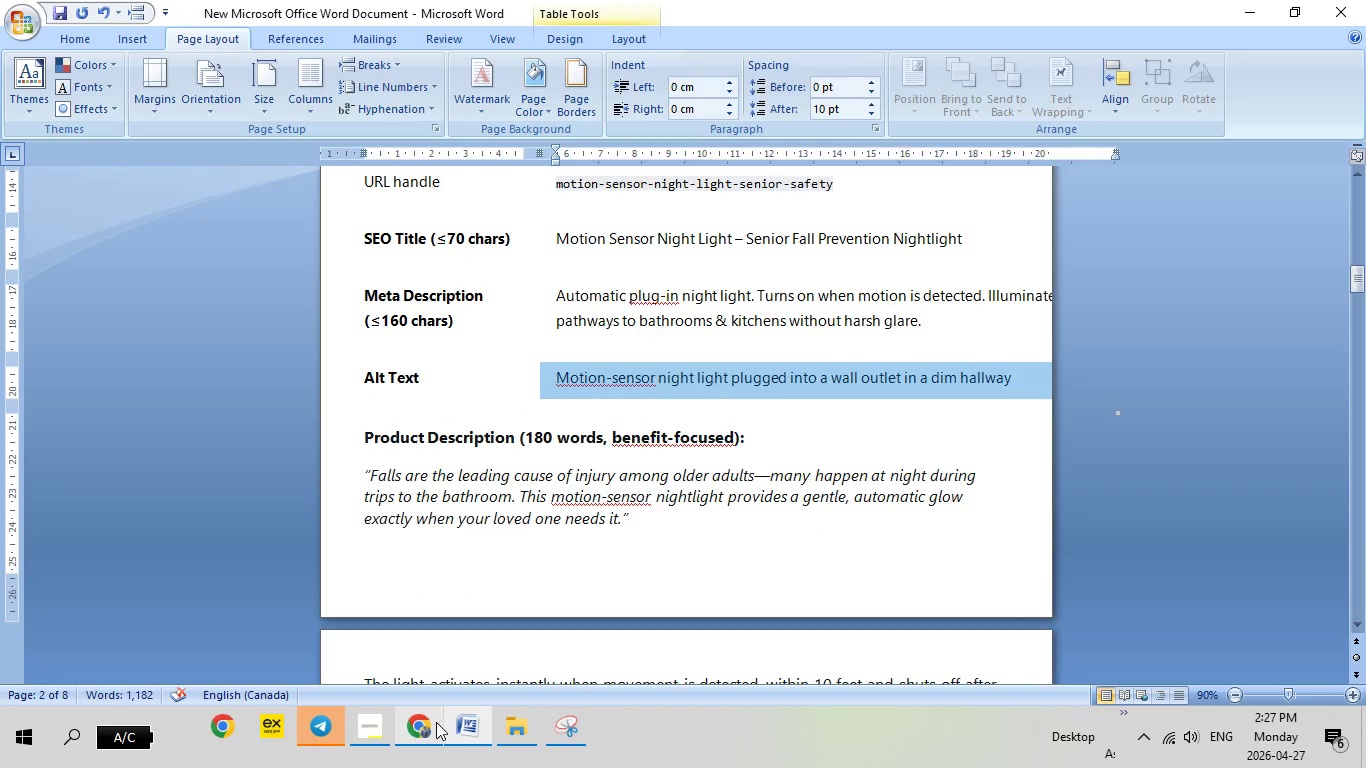 
left_click([436, 722])
 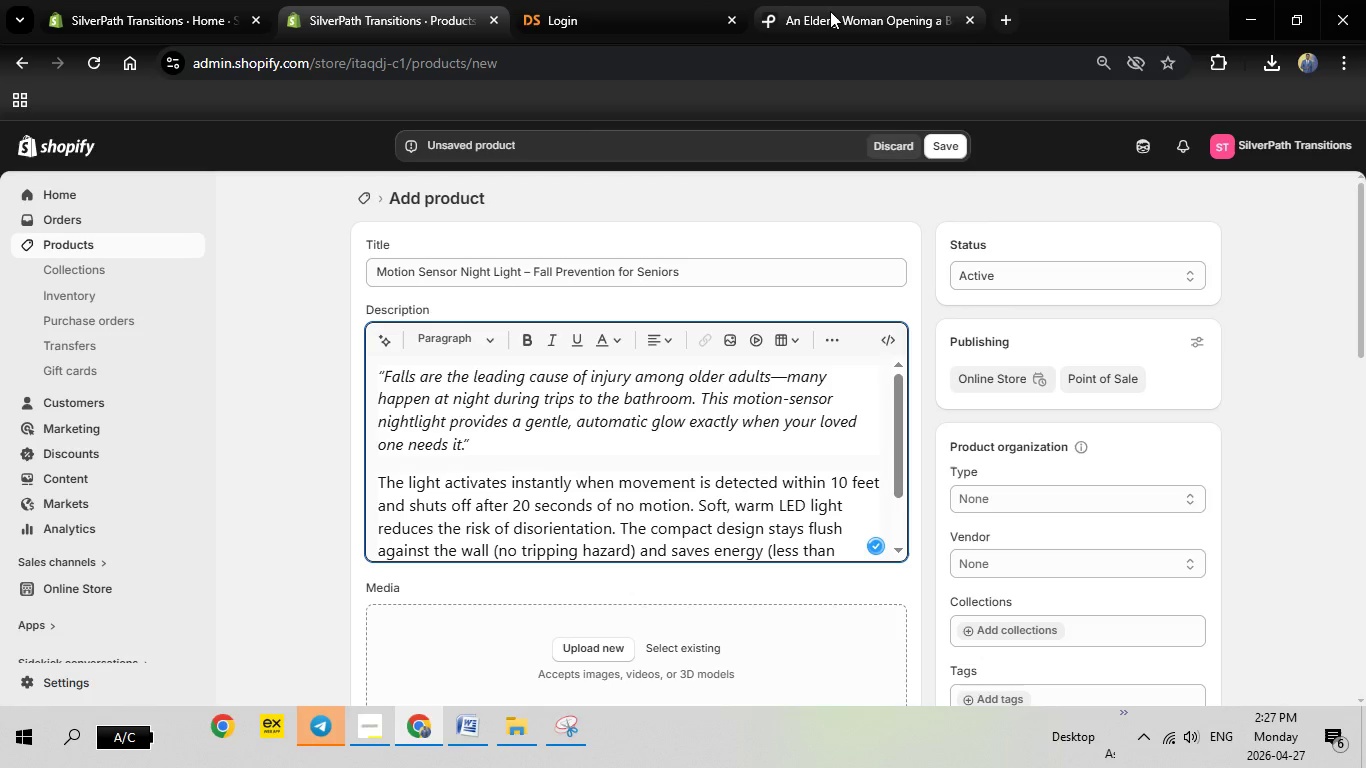 
left_click([830, 11])
 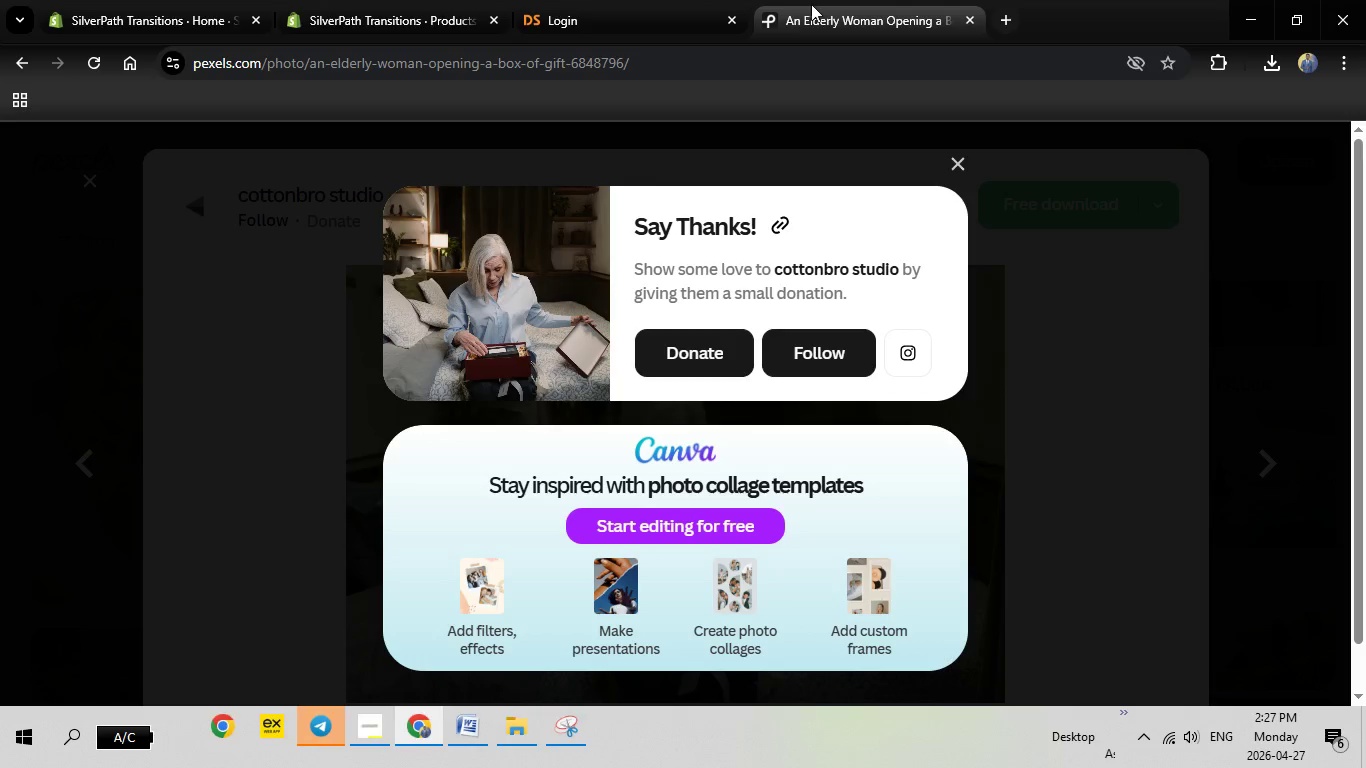 
left_click_drag(start_coordinate=[813, 4], to_coordinate=[610, 4])
 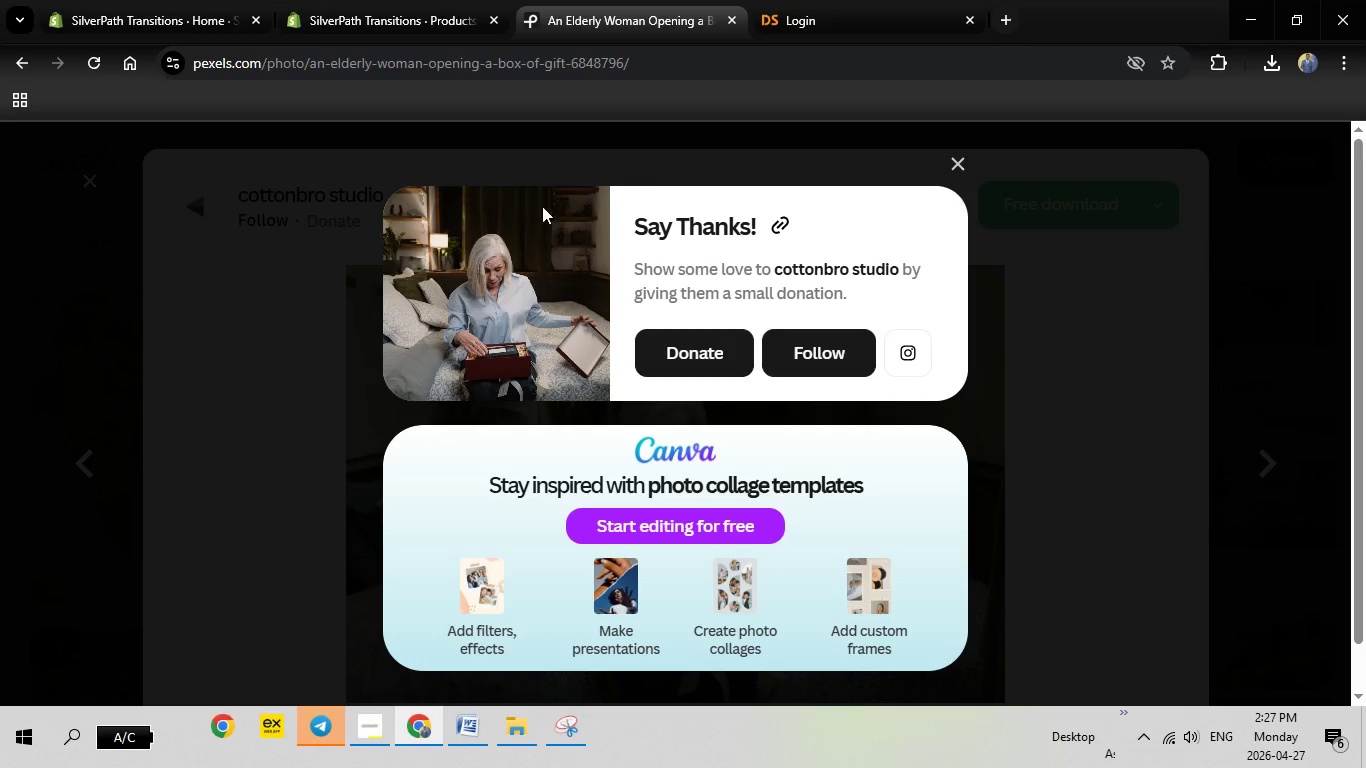 
key(Escape)
 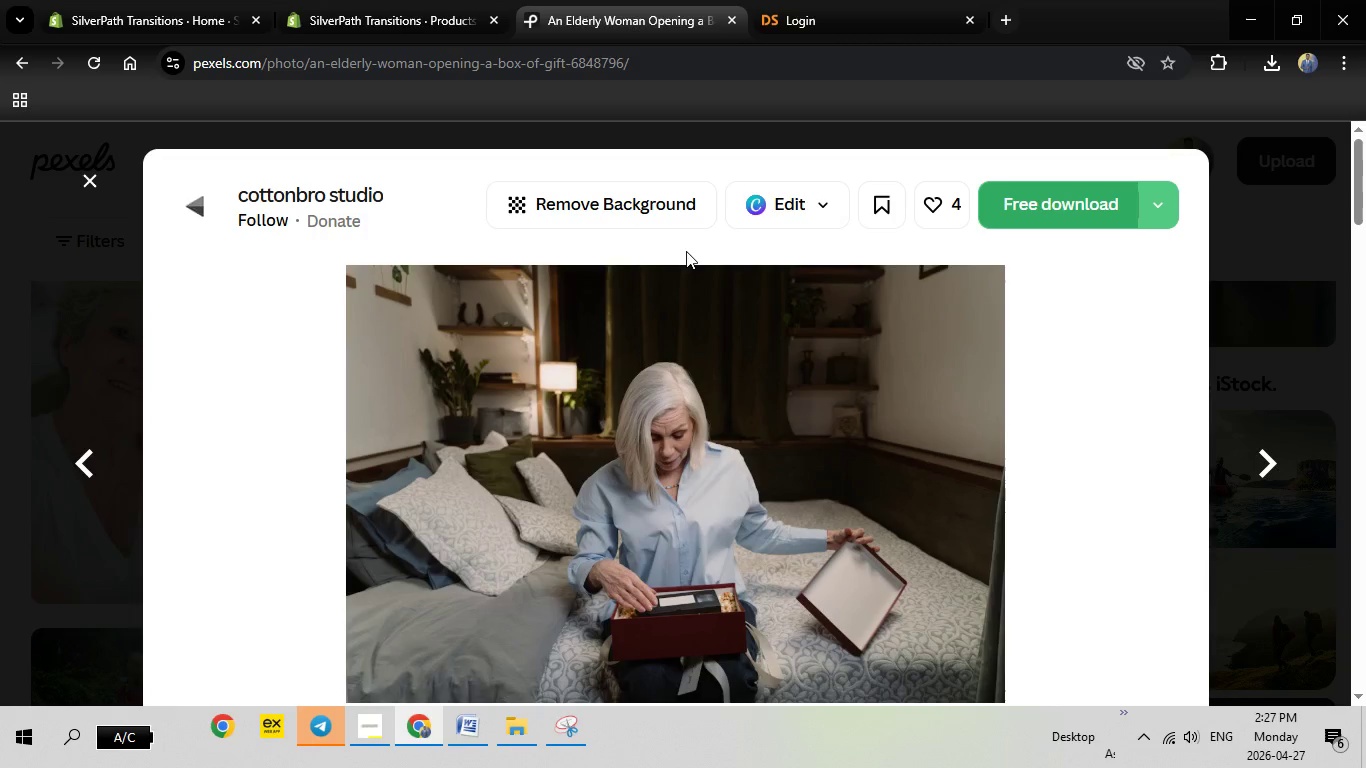 
key(Escape)
 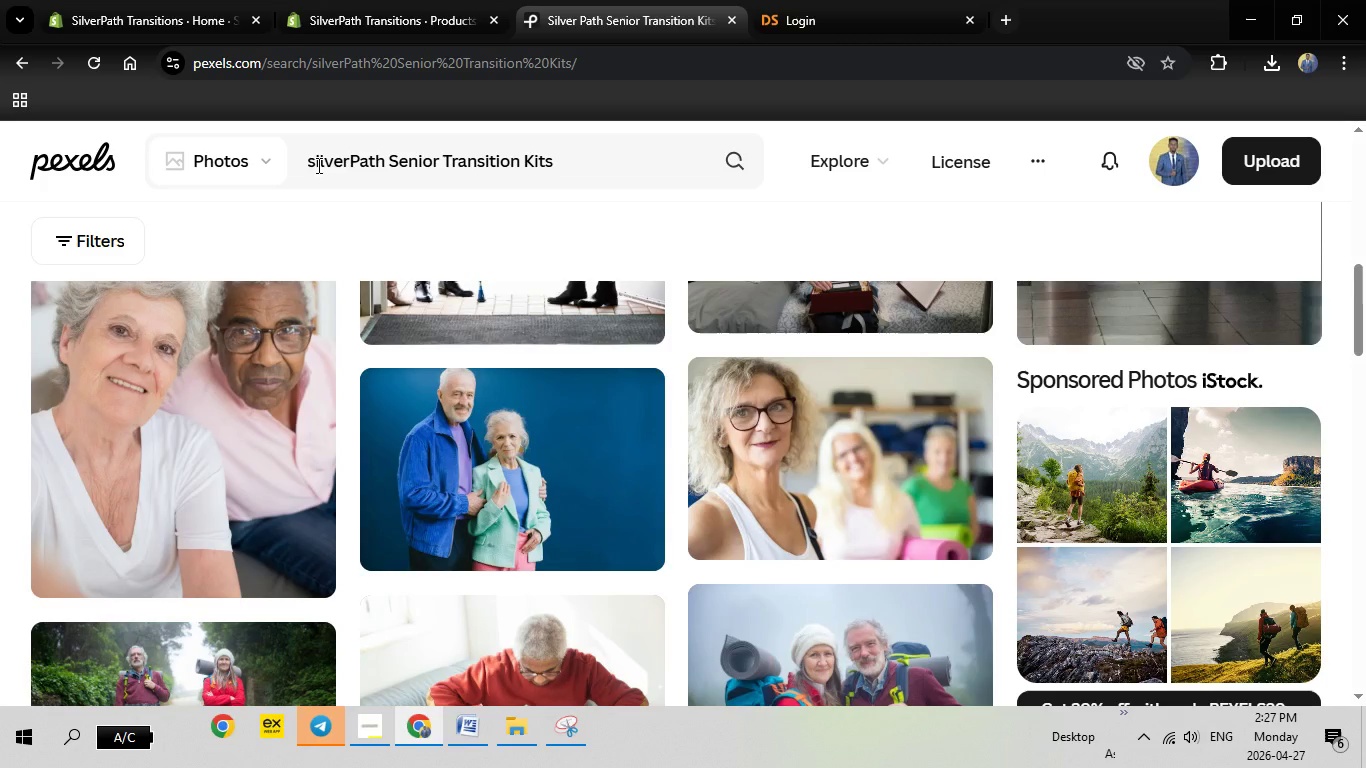 
left_click_drag(start_coordinate=[305, 160], to_coordinate=[589, 160])
 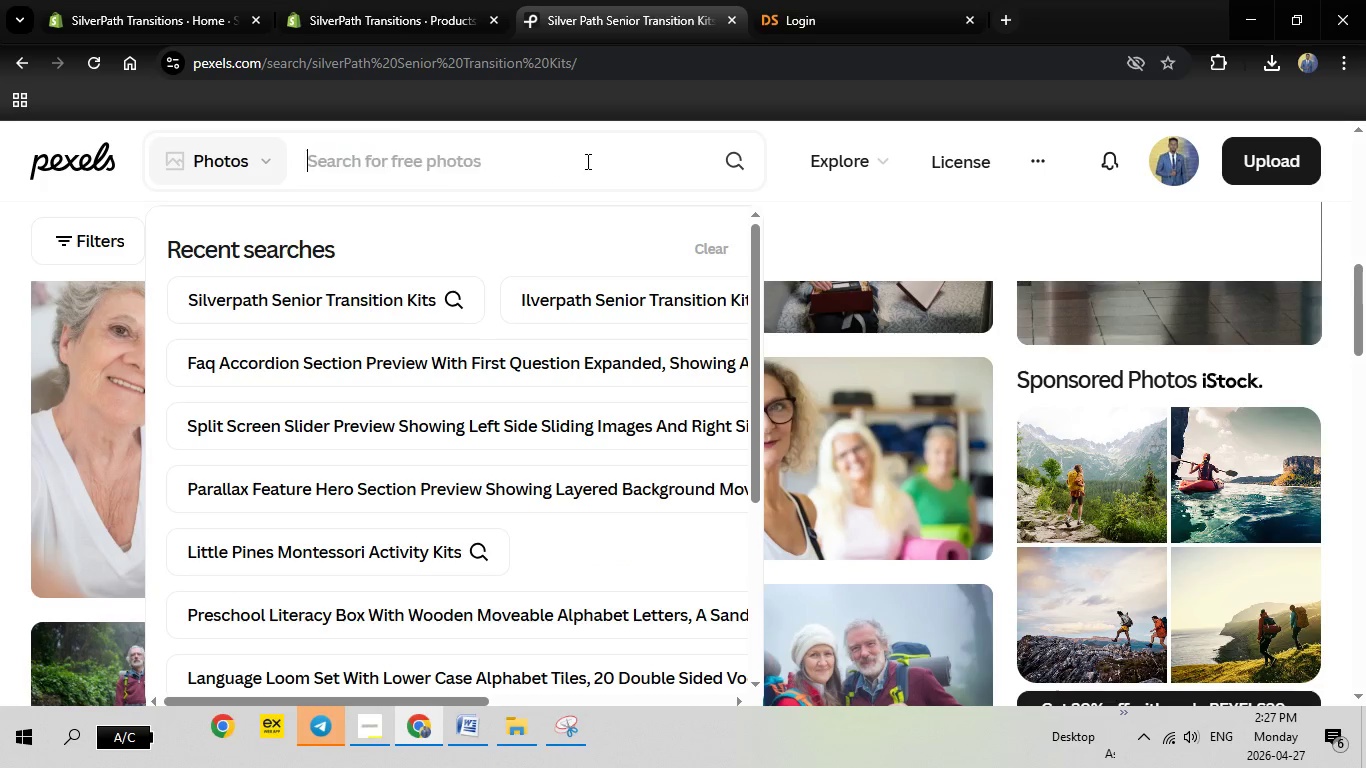 
key(Backspace)
 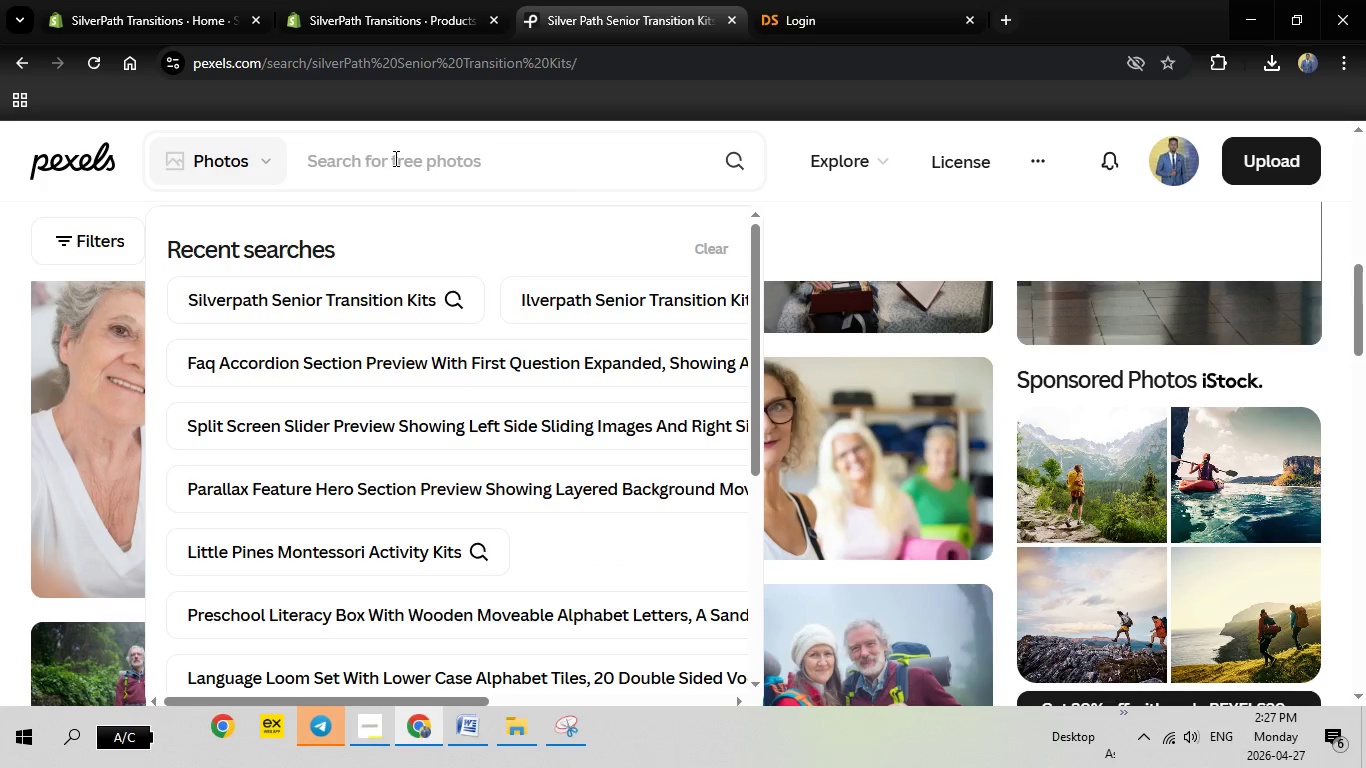 
right_click([394, 158])
 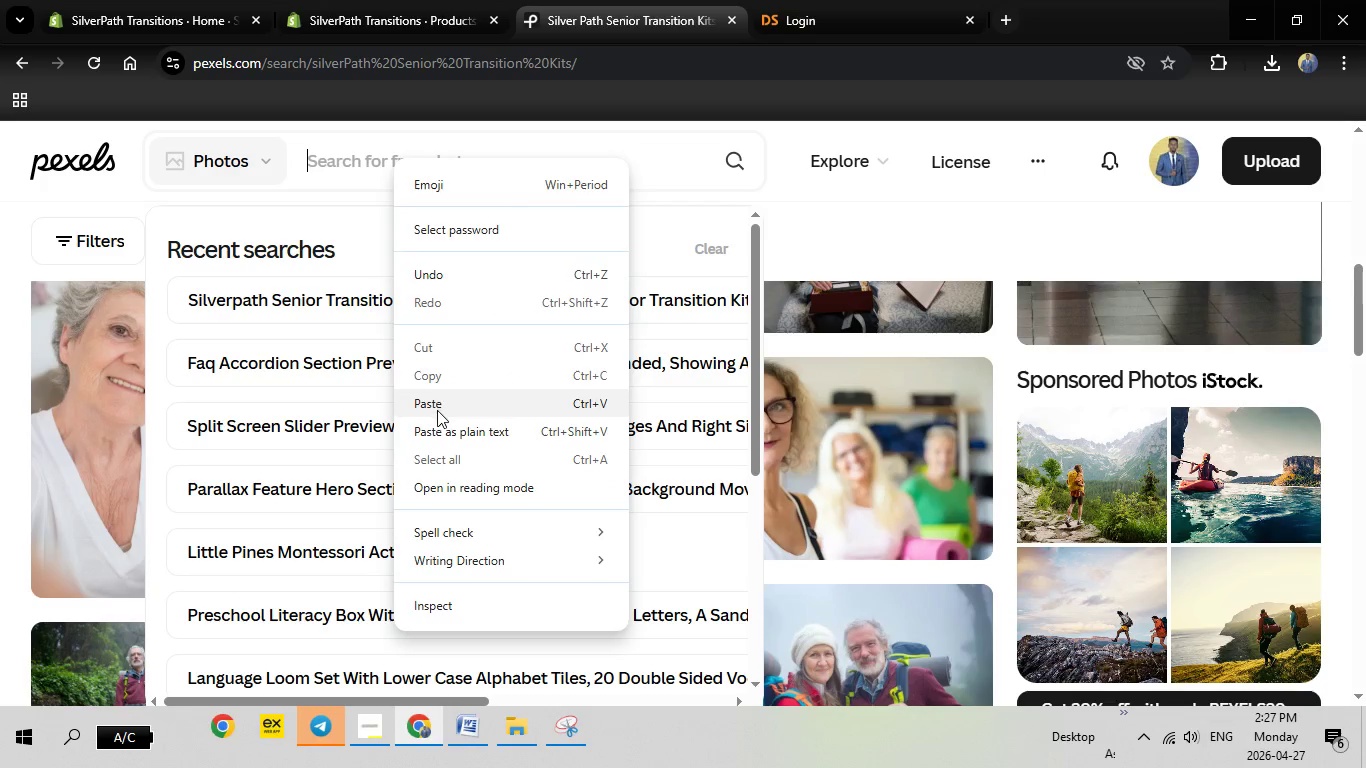 
left_click([437, 410])
 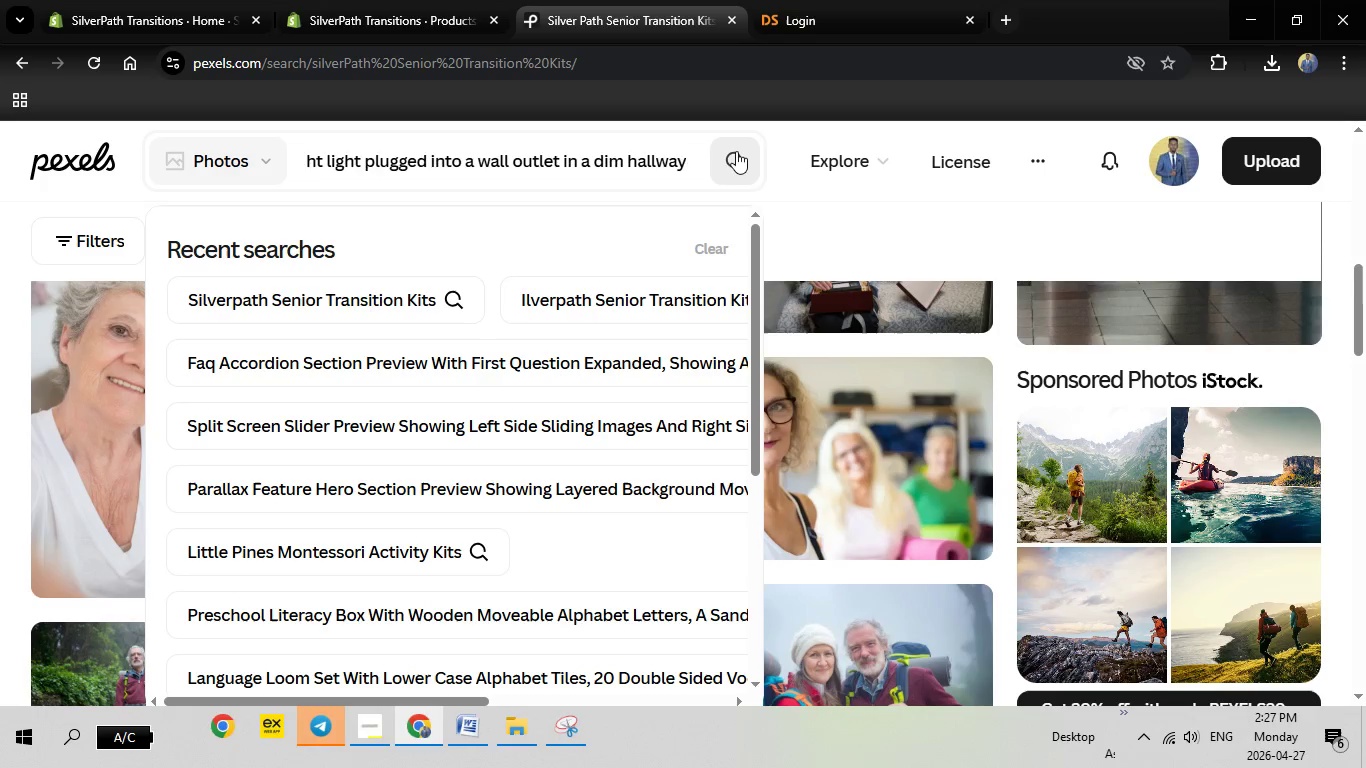 
left_click([736, 151])
 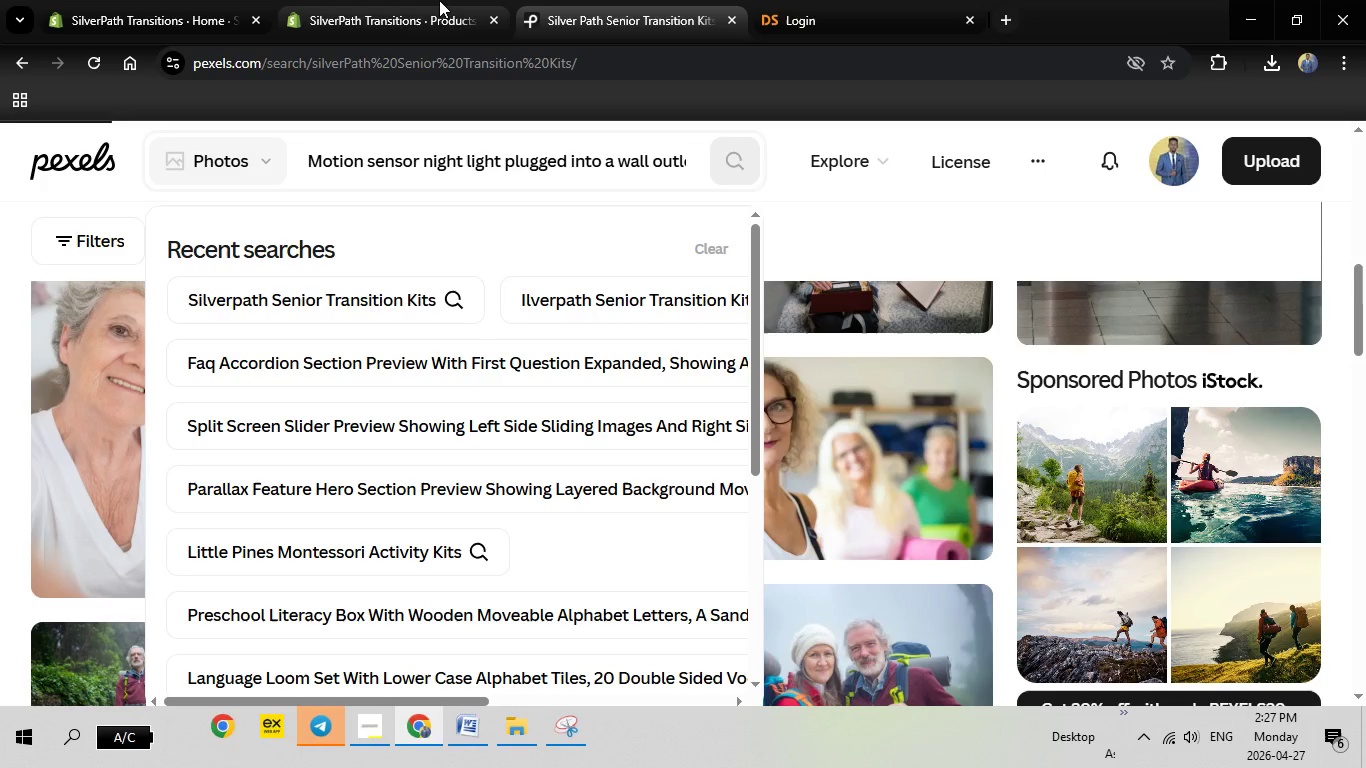 
left_click([439, 0])
 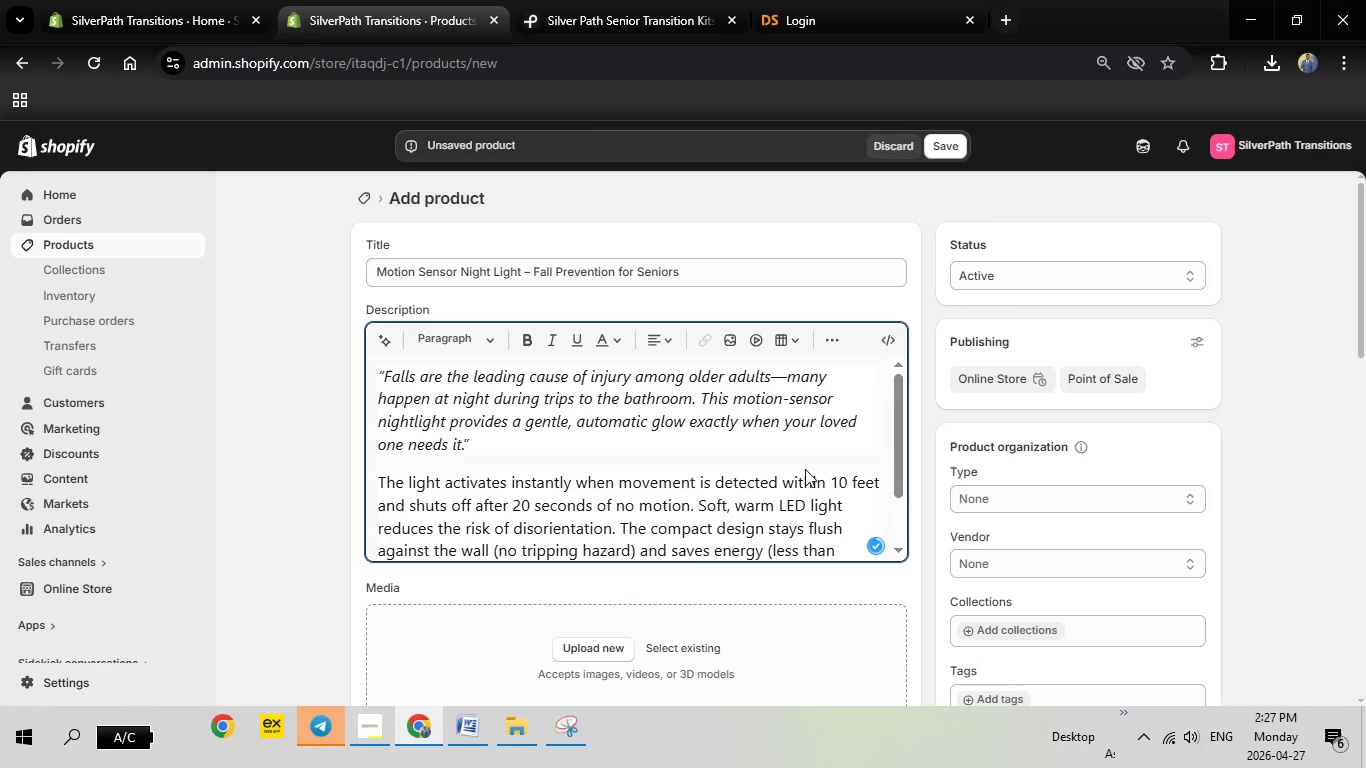 
scroll: coordinate [942, 474], scroll_direction: down, amount: 4.0
 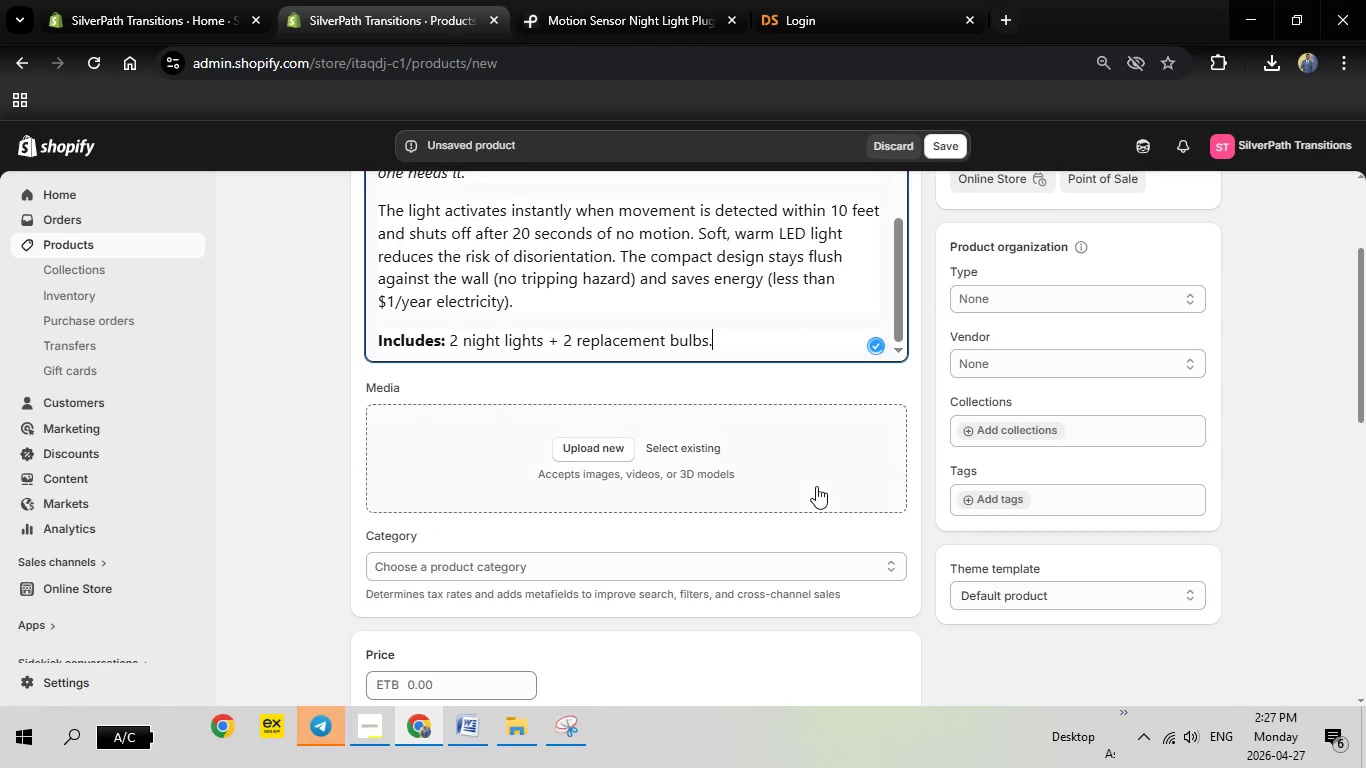 
wait(8.63)
 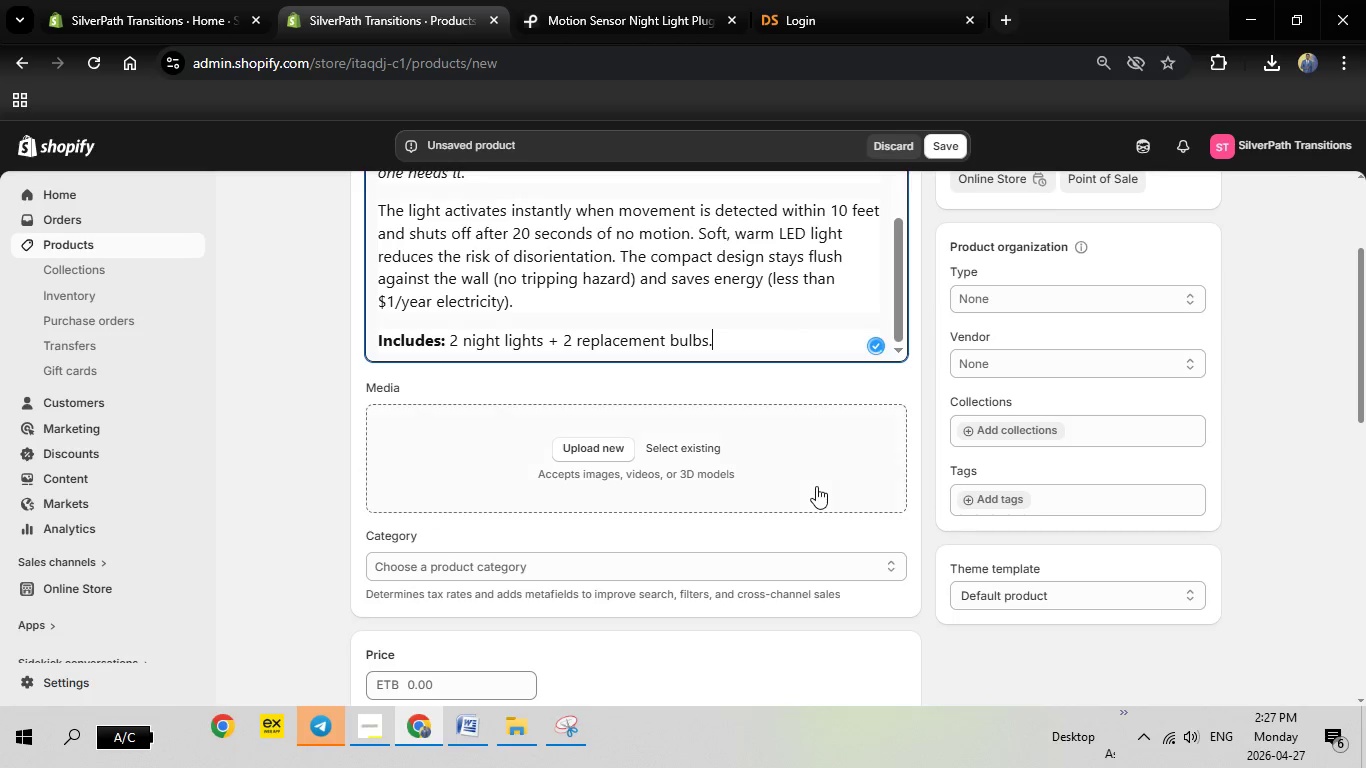 
scroll: coordinate [788, 497], scroll_direction: down, amount: 4.0
 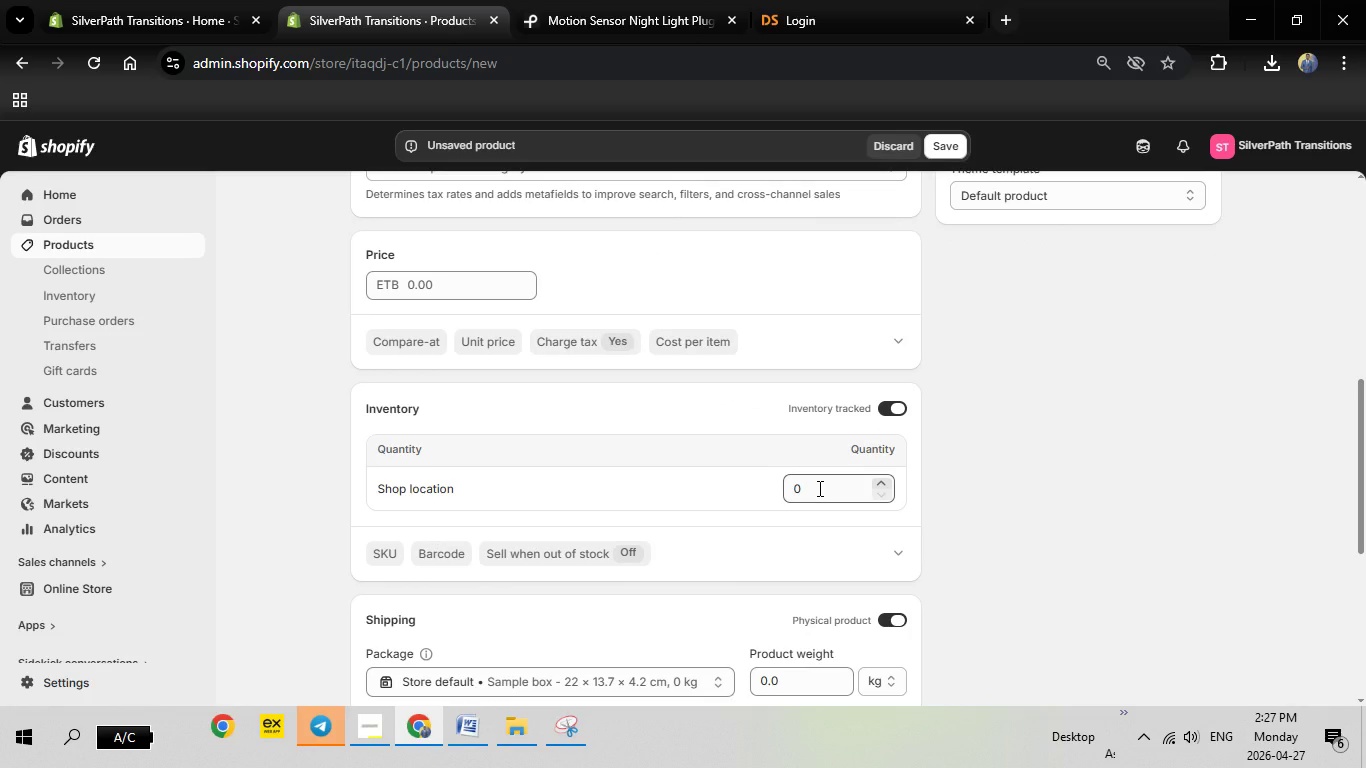 
left_click_drag(start_coordinate=[818, 488], to_coordinate=[770, 487])
 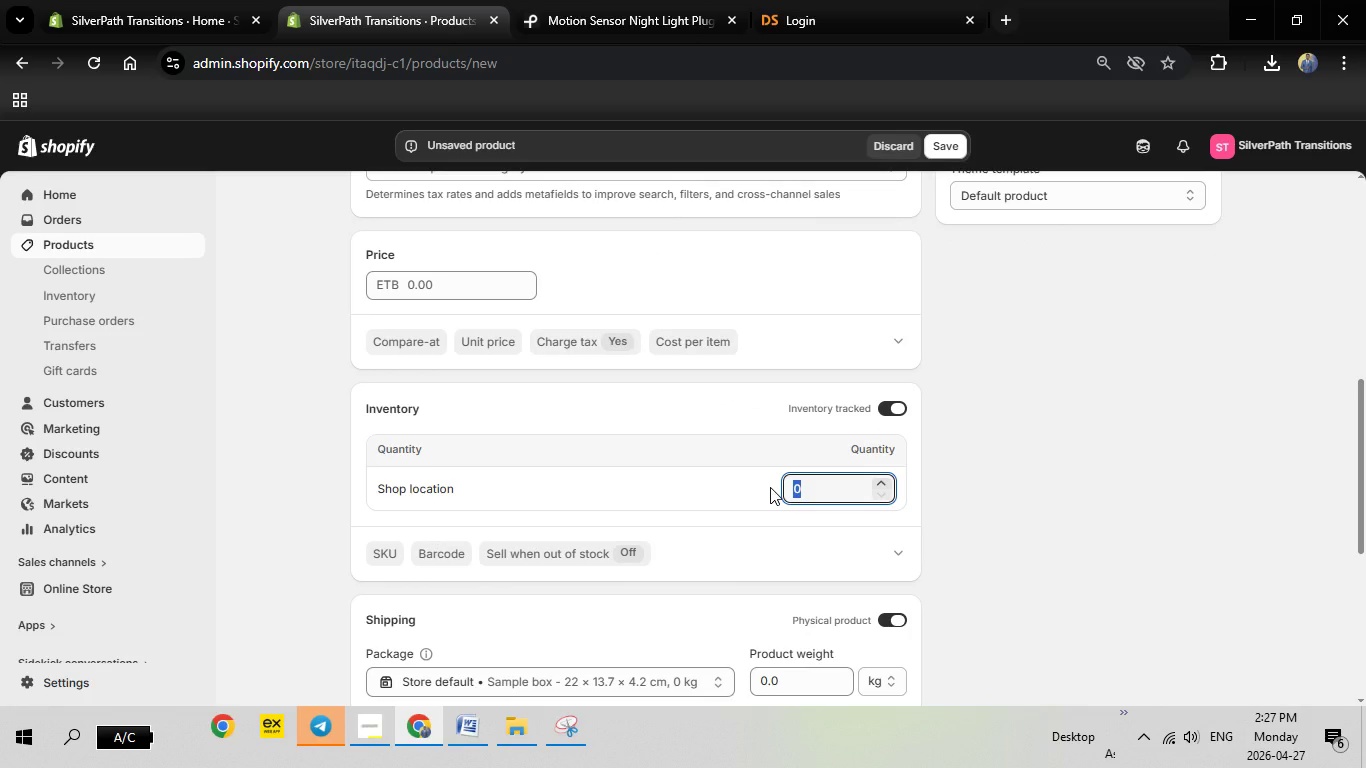 
type(100)
 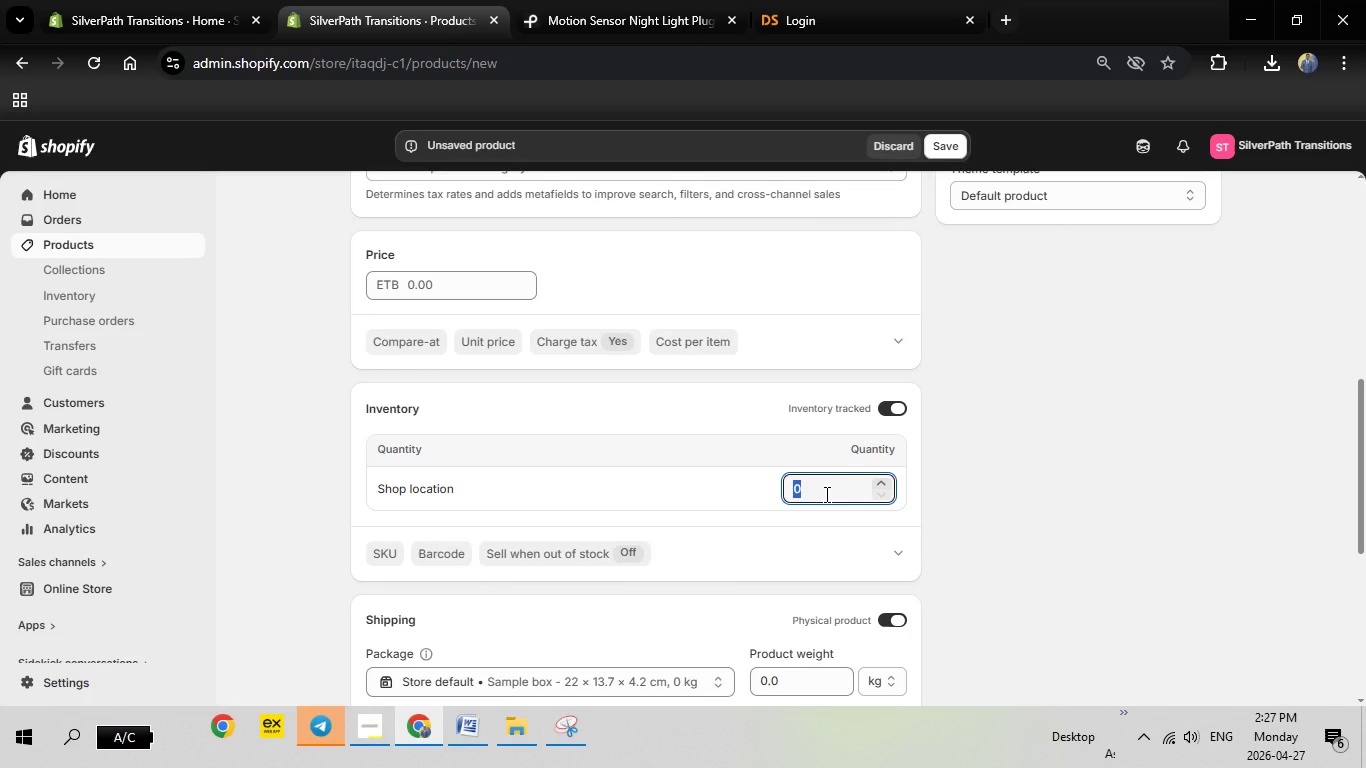 
left_click([825, 494])
 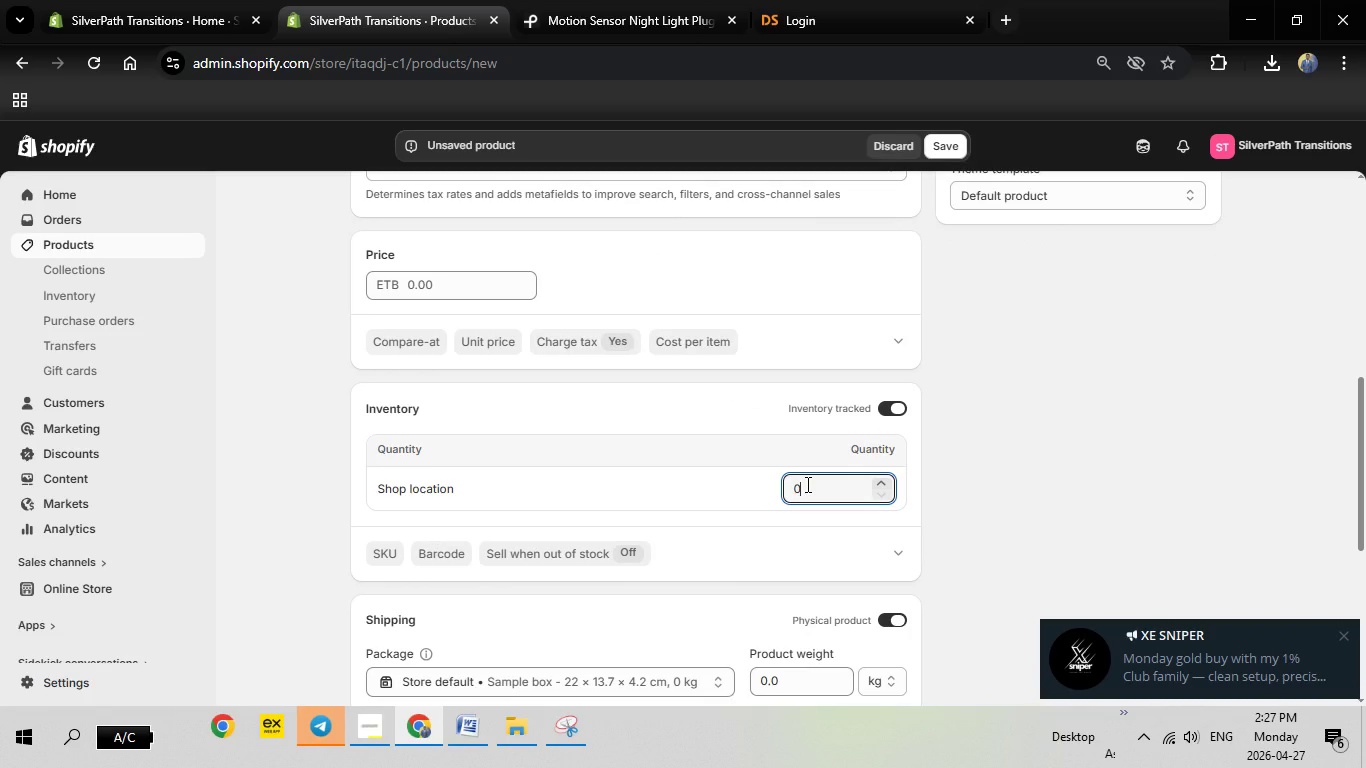 
key(Backspace)
key(Backspace)
key(Backspace)
type(100)
 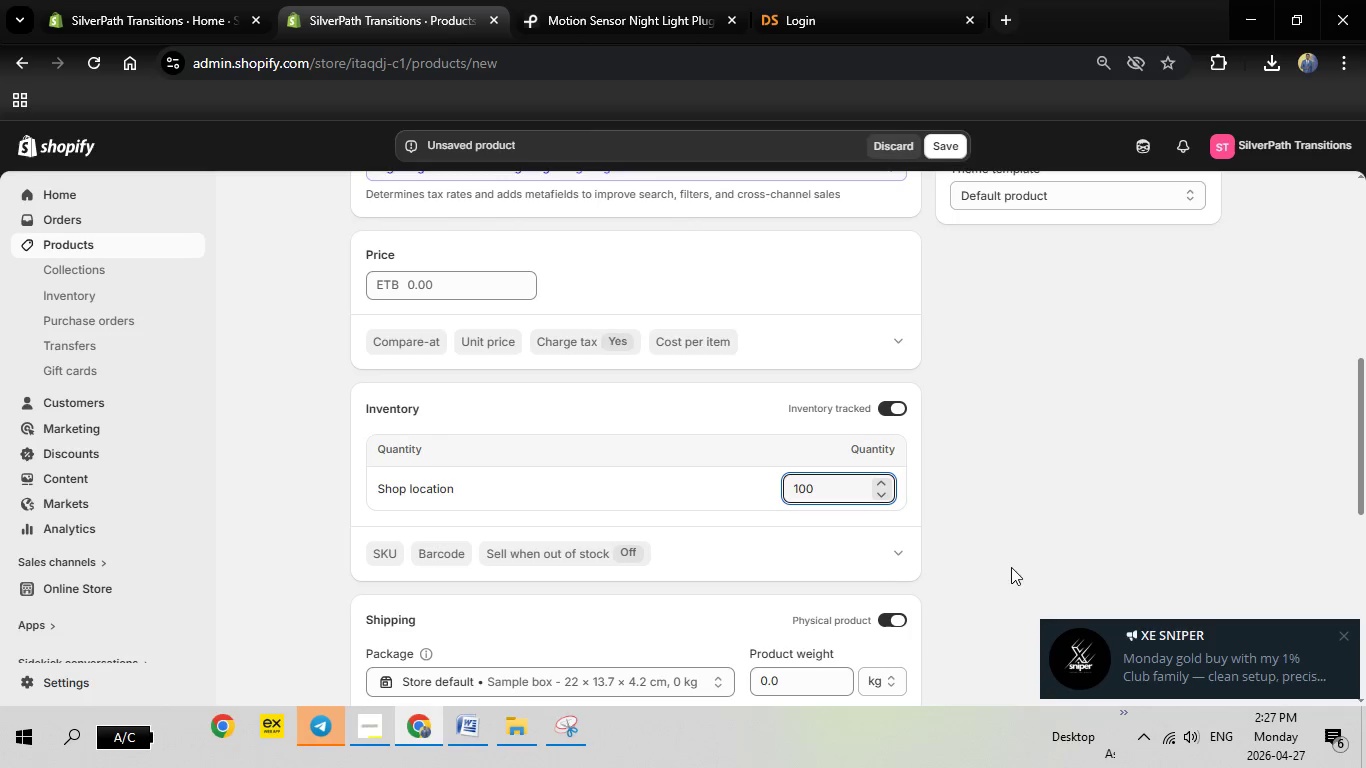 
scroll: coordinate [891, 436], scroll_direction: up, amount: 6.0
 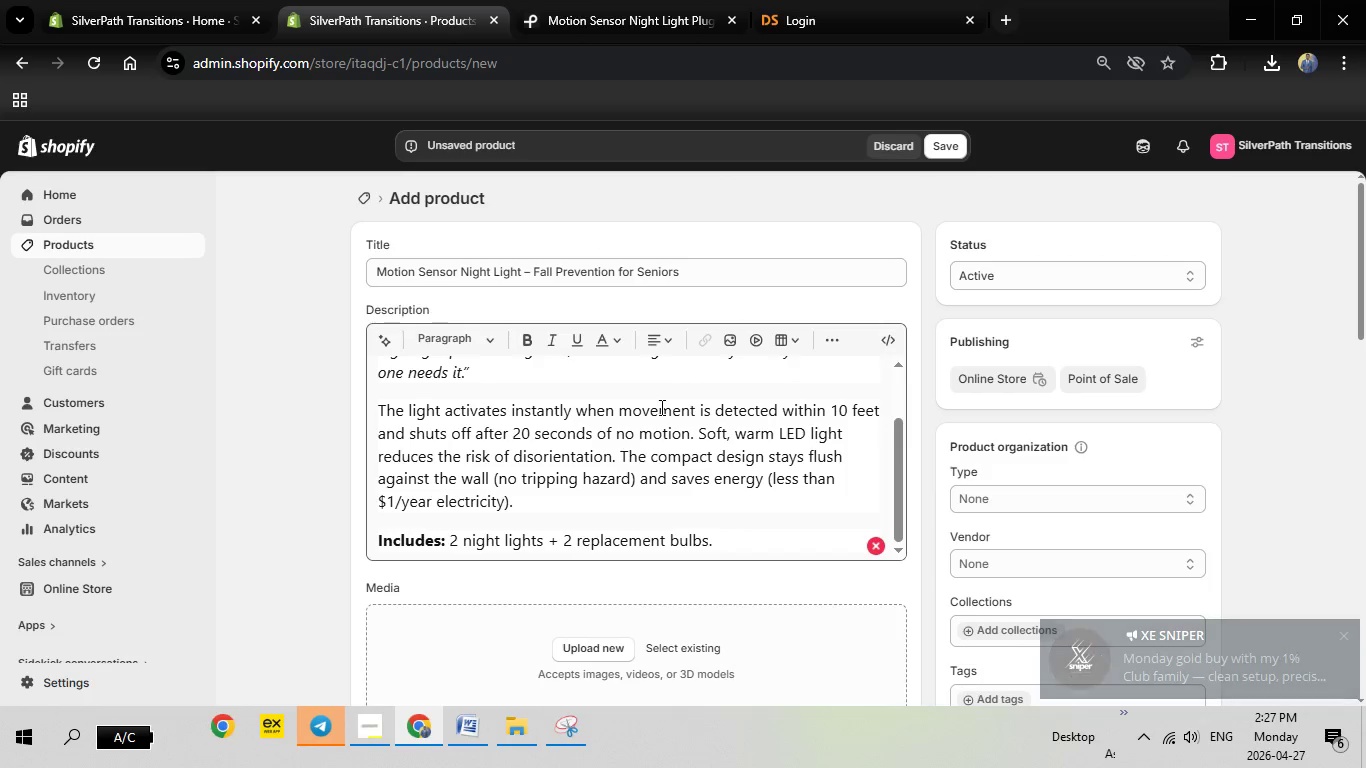 
left_click([660, 407])
 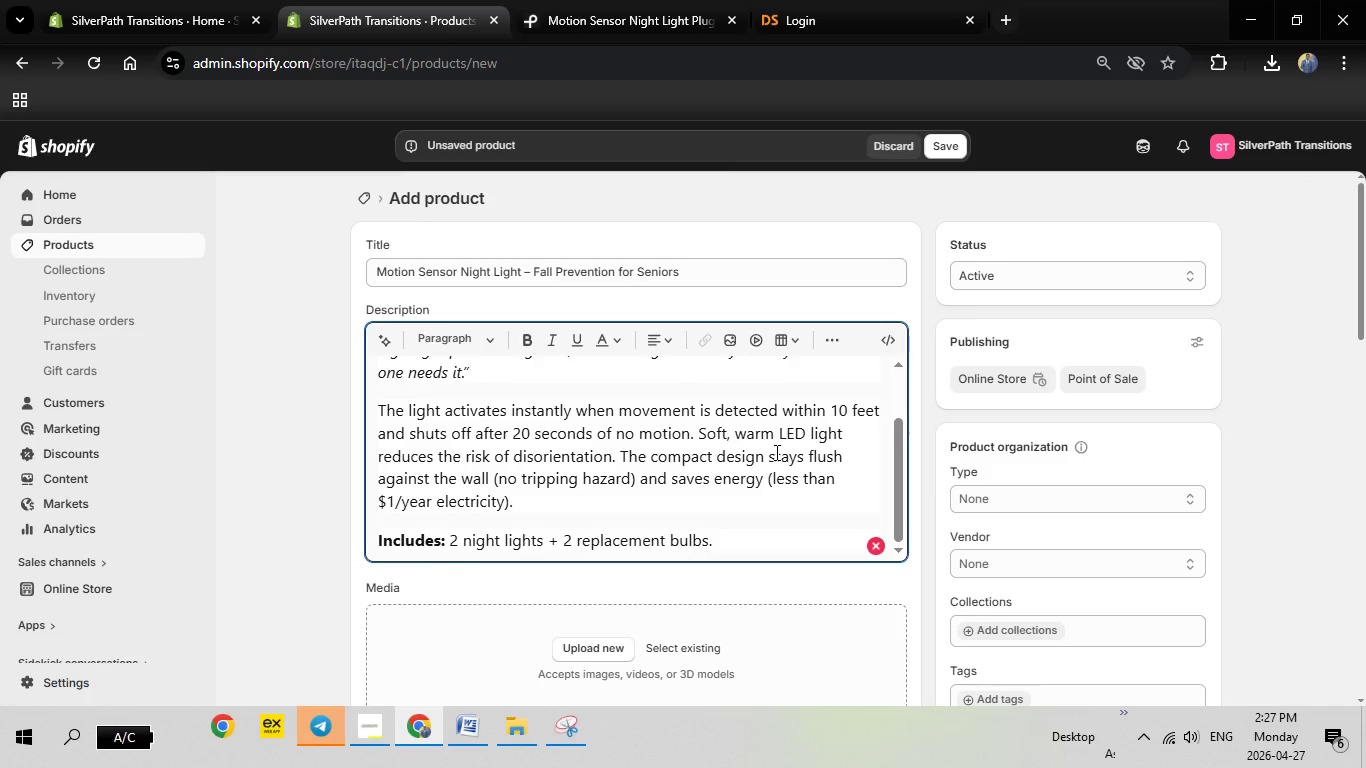 
scroll: coordinate [740, 456], scroll_direction: up, amount: 11.0
 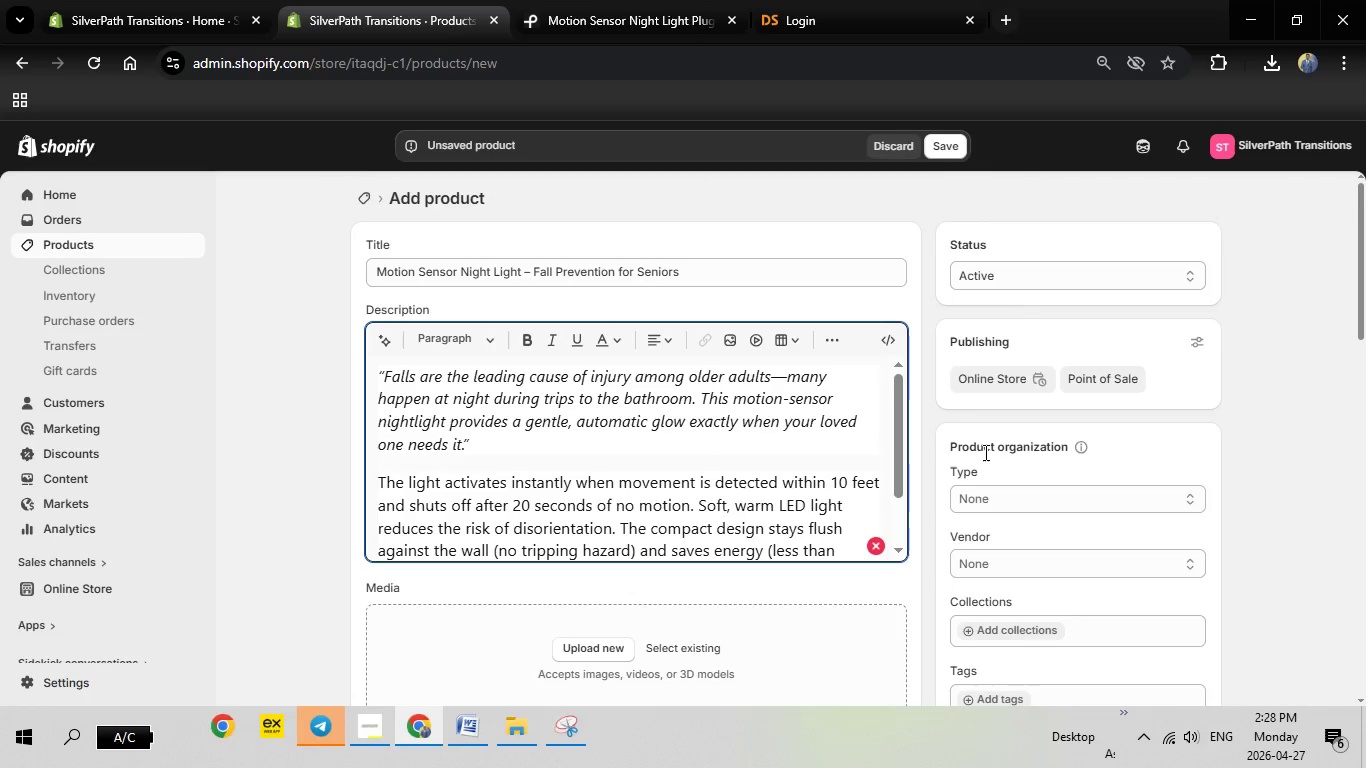 
scroll: coordinate [984, 452], scroll_direction: down, amount: 2.0
 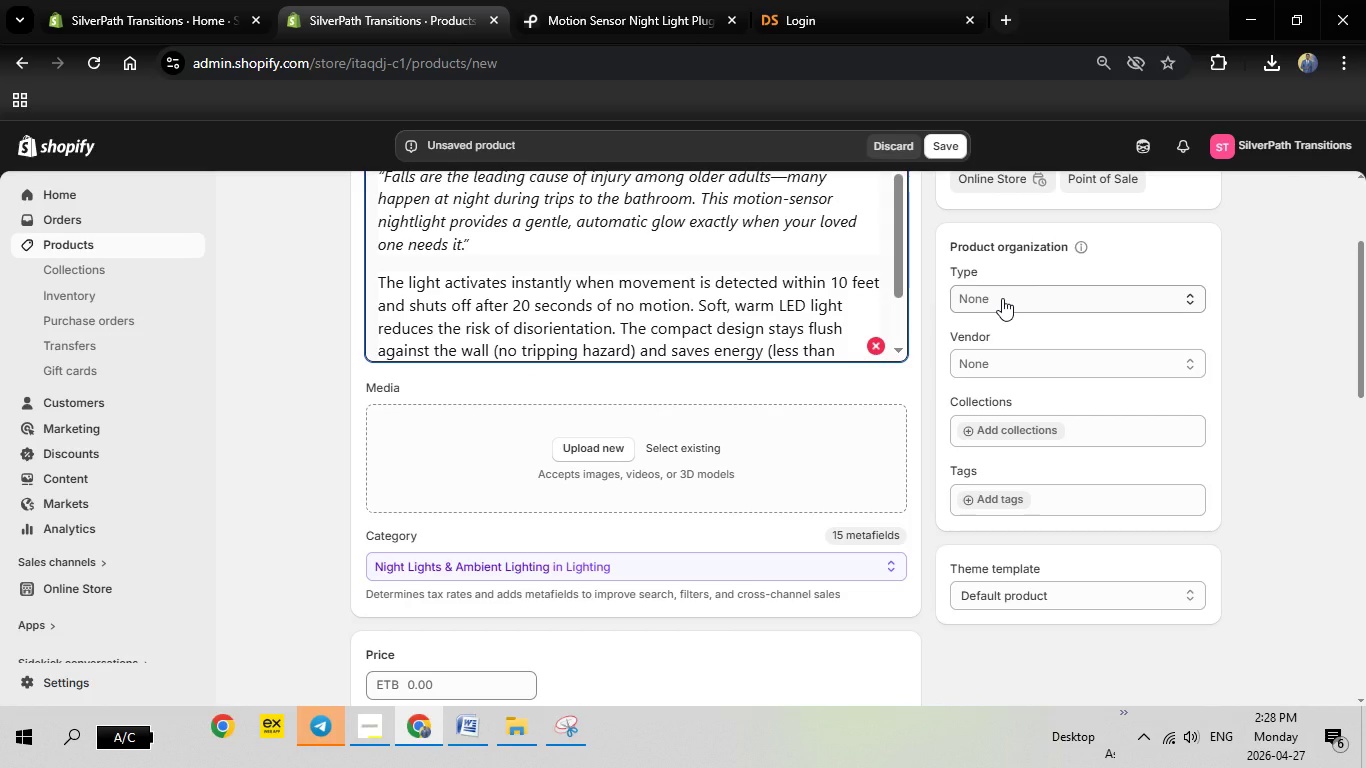 
left_click([1002, 298])
 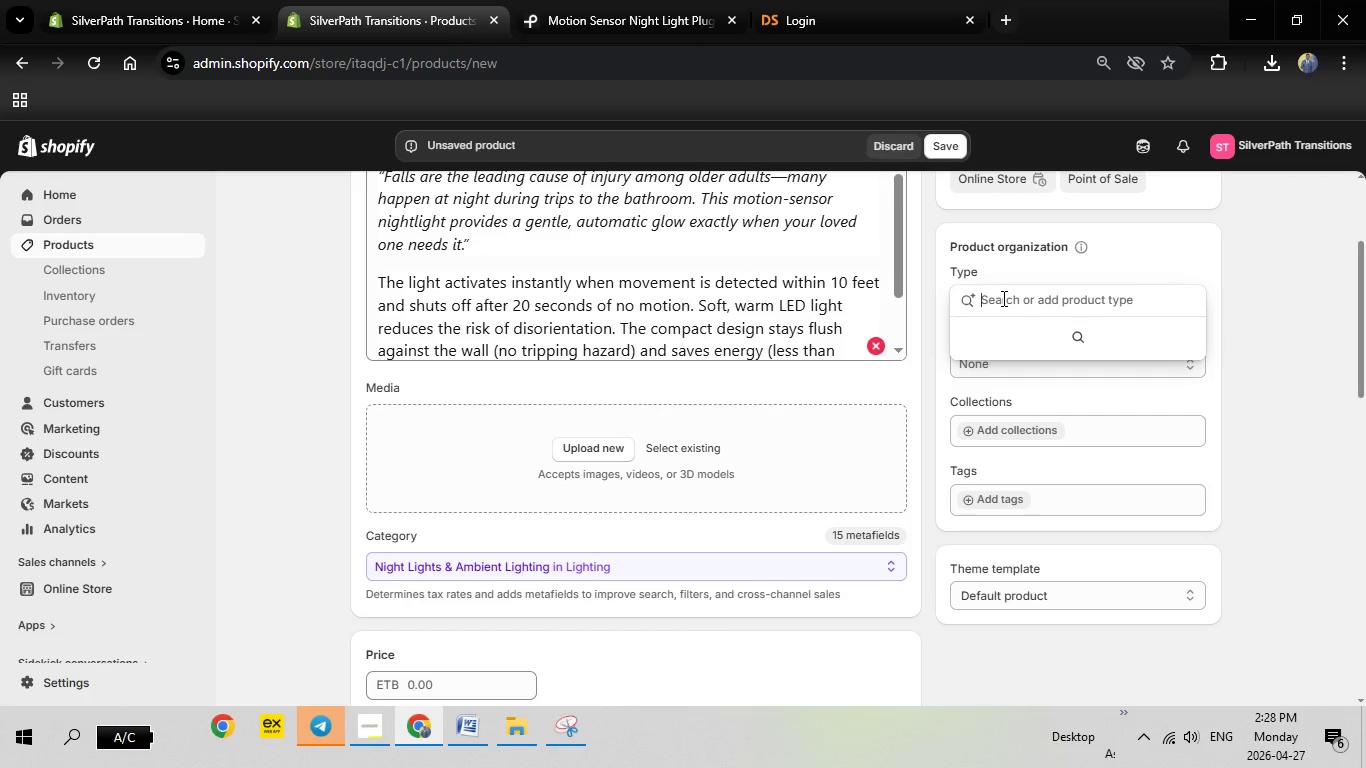 
wait(6.12)
 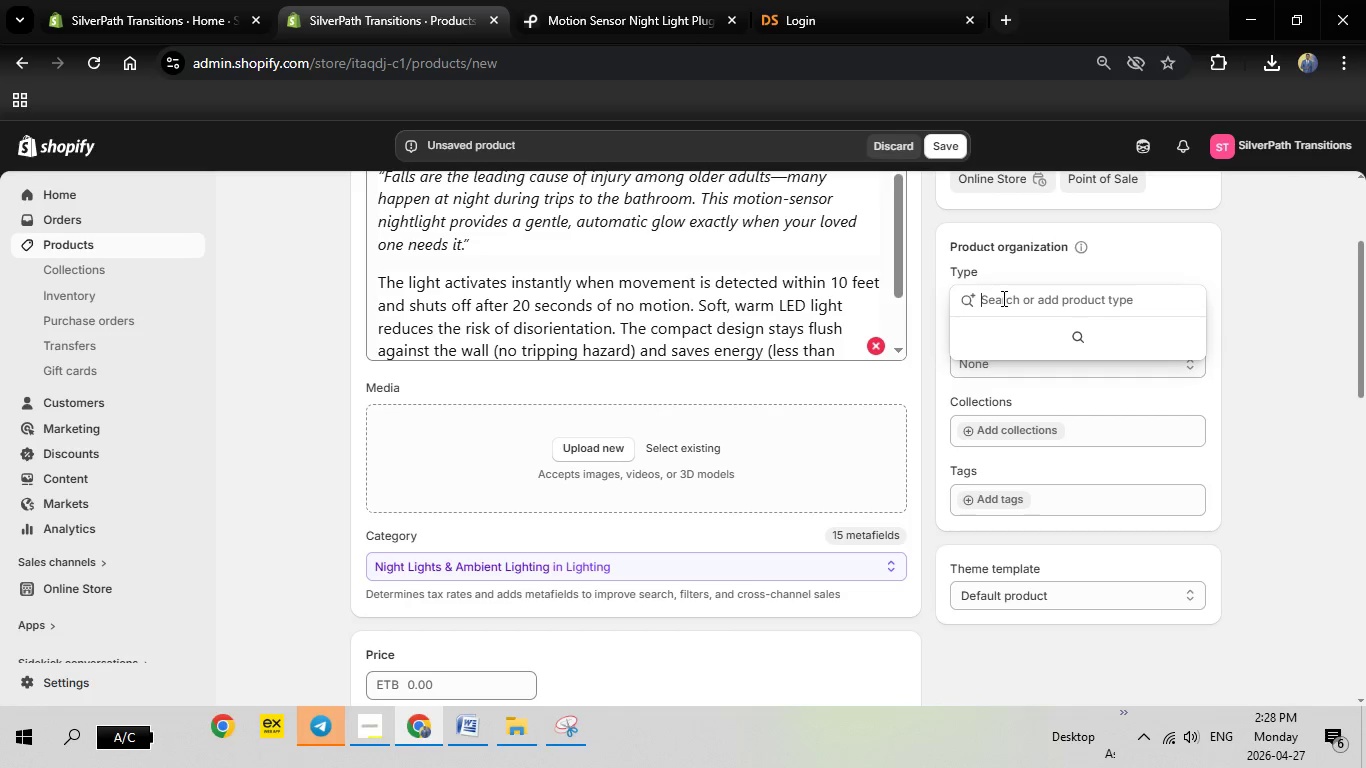 
type(Night Light)
 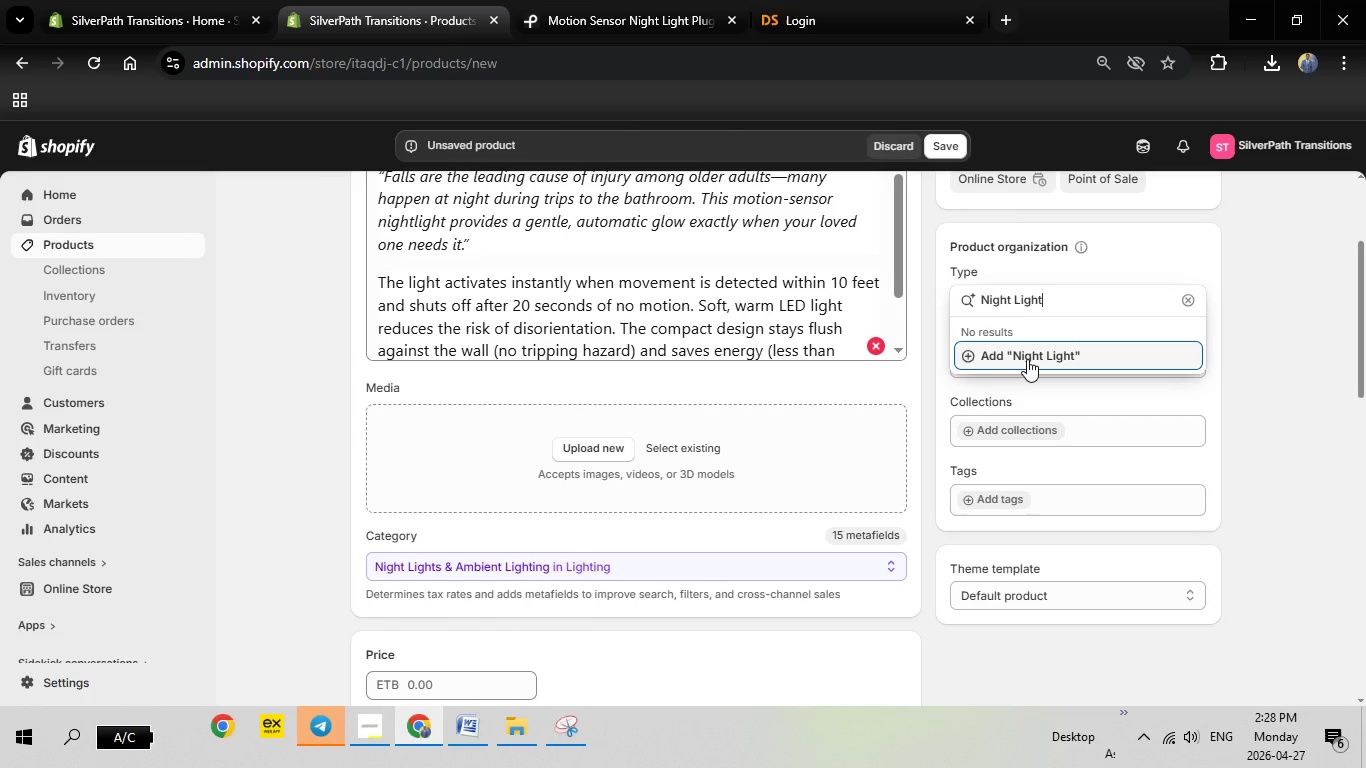 
left_click([1027, 359])
 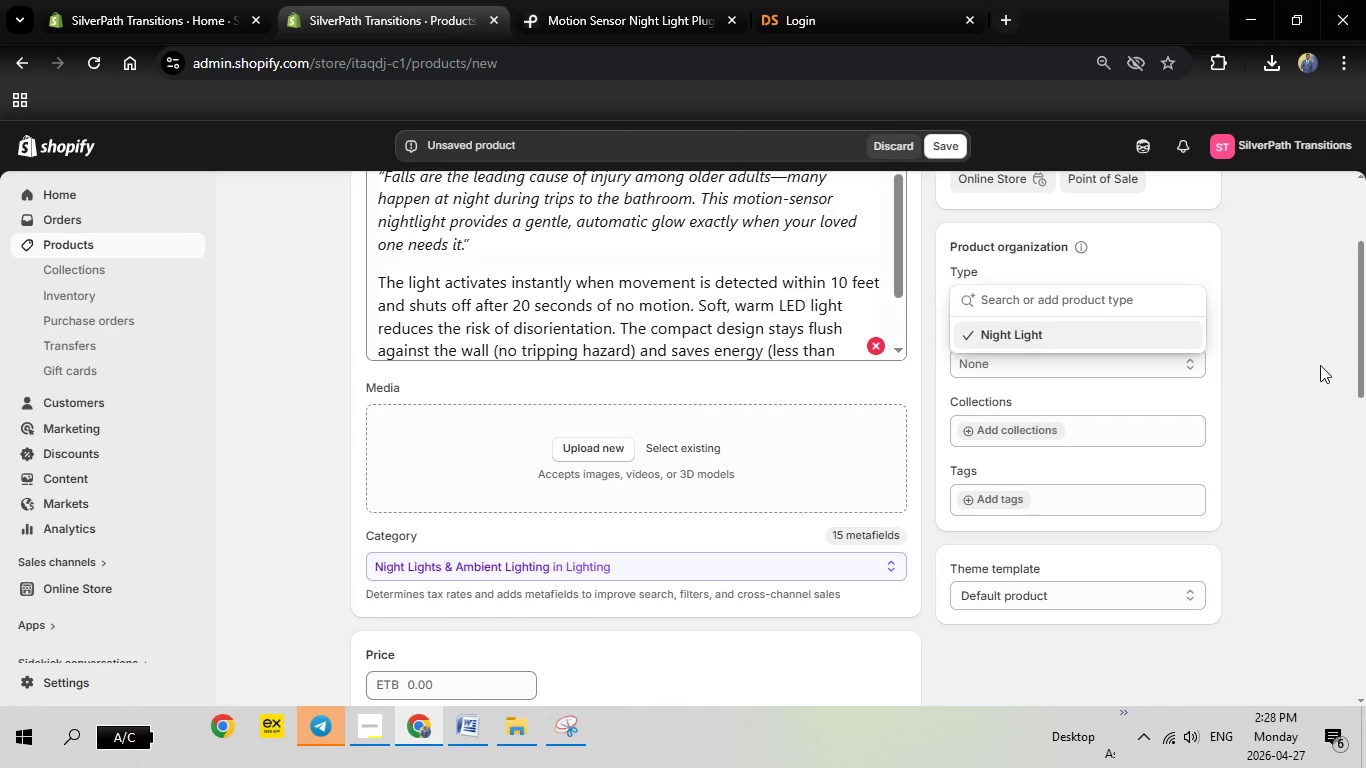 
left_click([1283, 371])
 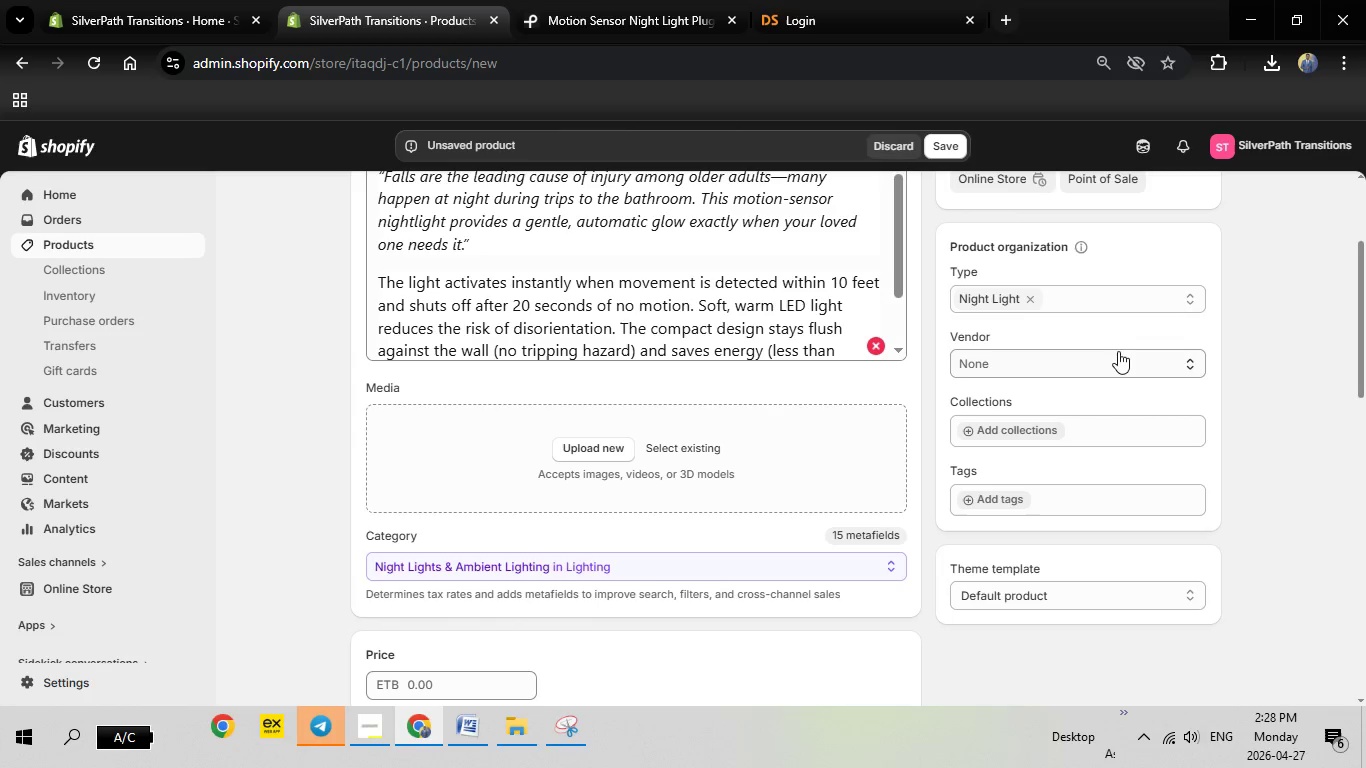 
left_click([1081, 362])
 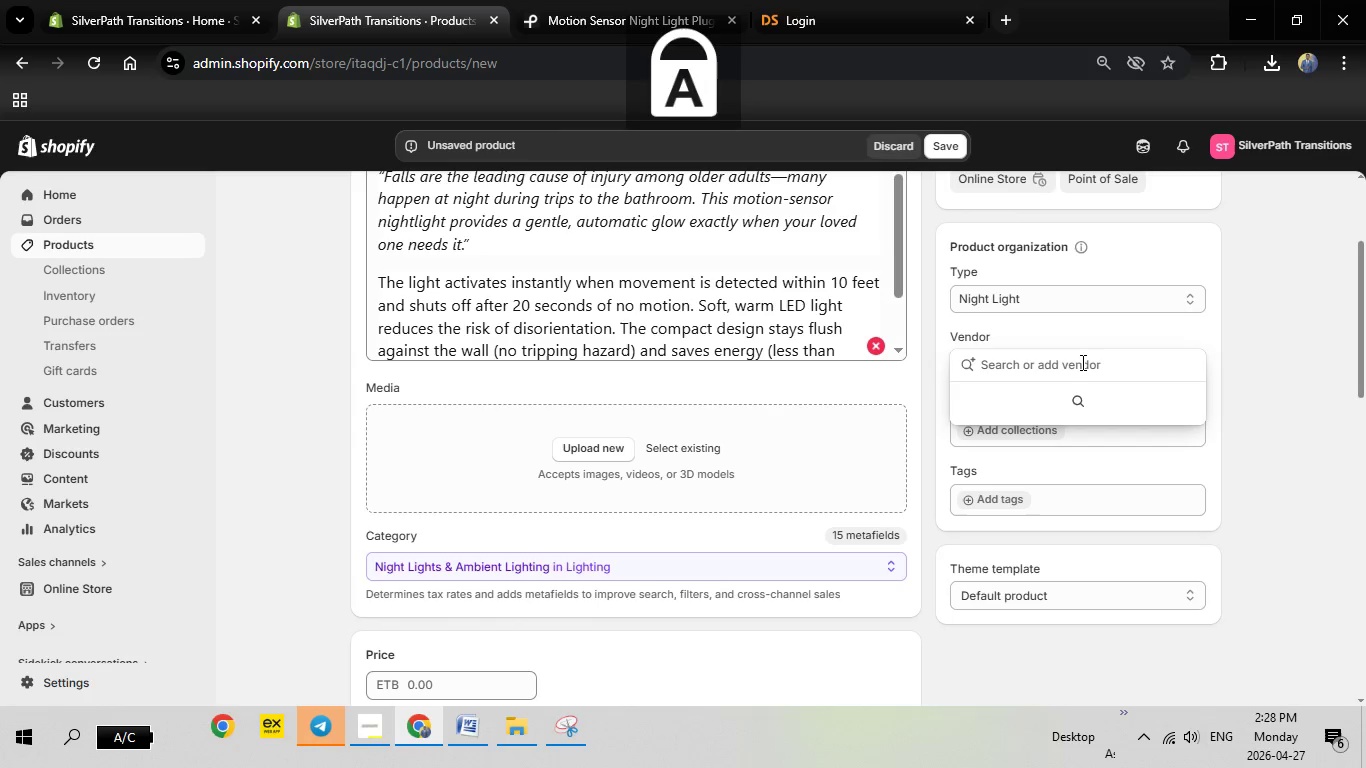 
type(SilverPath Transitions)
 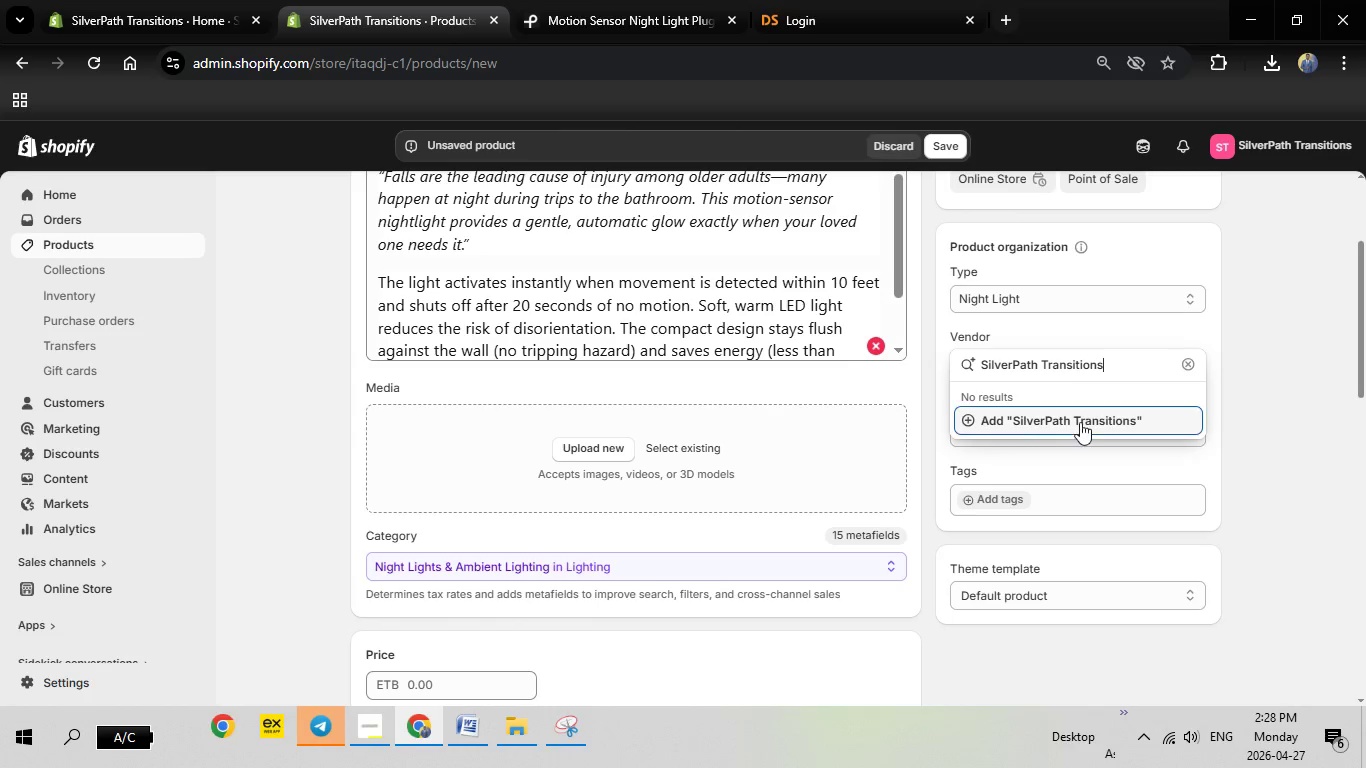 
left_click([1080, 422])
 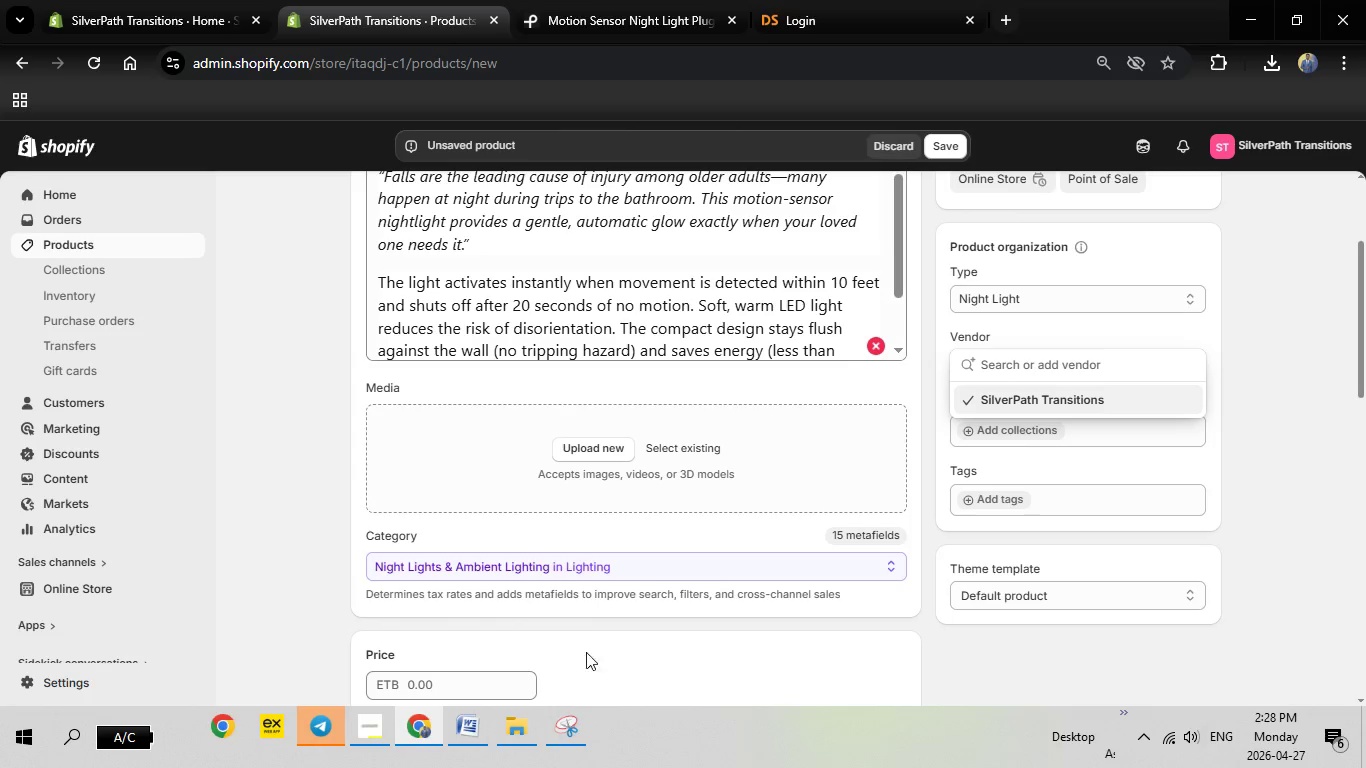 
left_click([465, 723])
 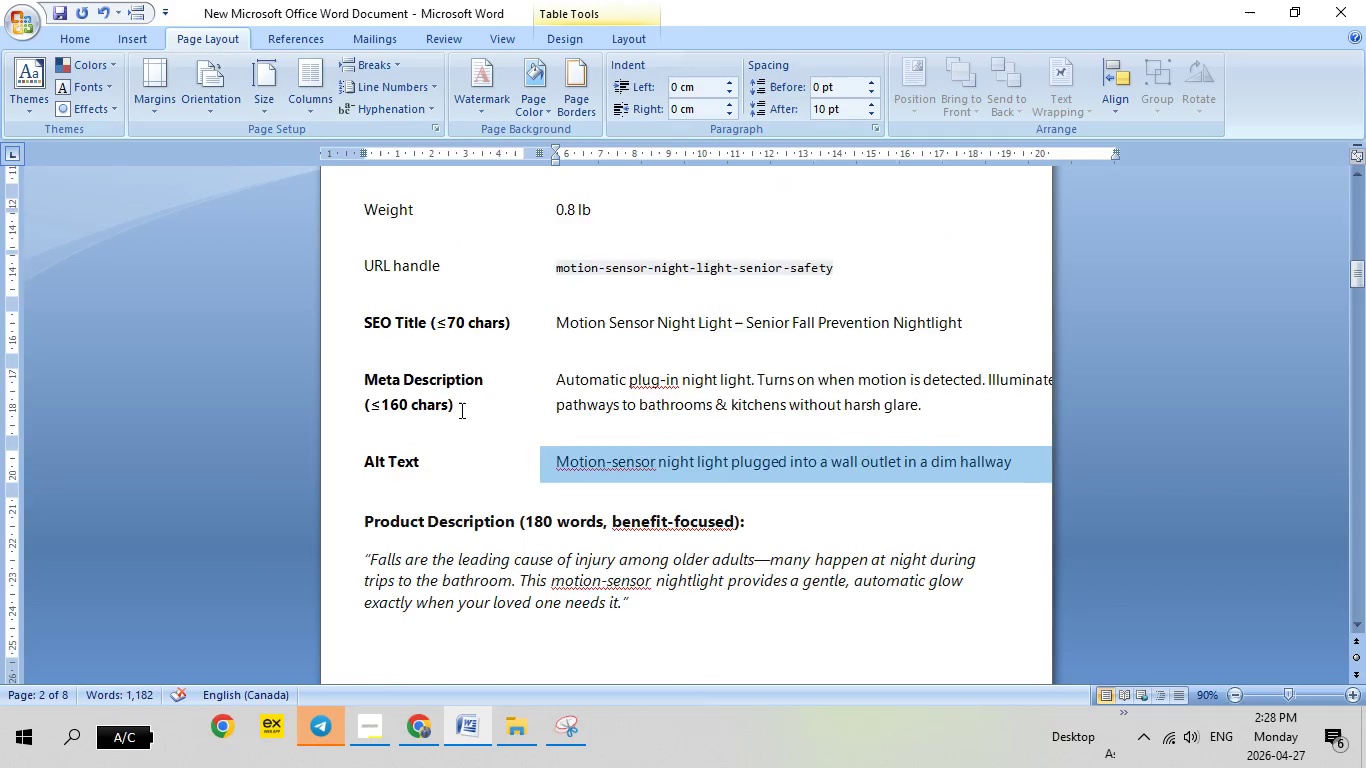 
scroll: coordinate [460, 410], scroll_direction: up, amount: 6.0
 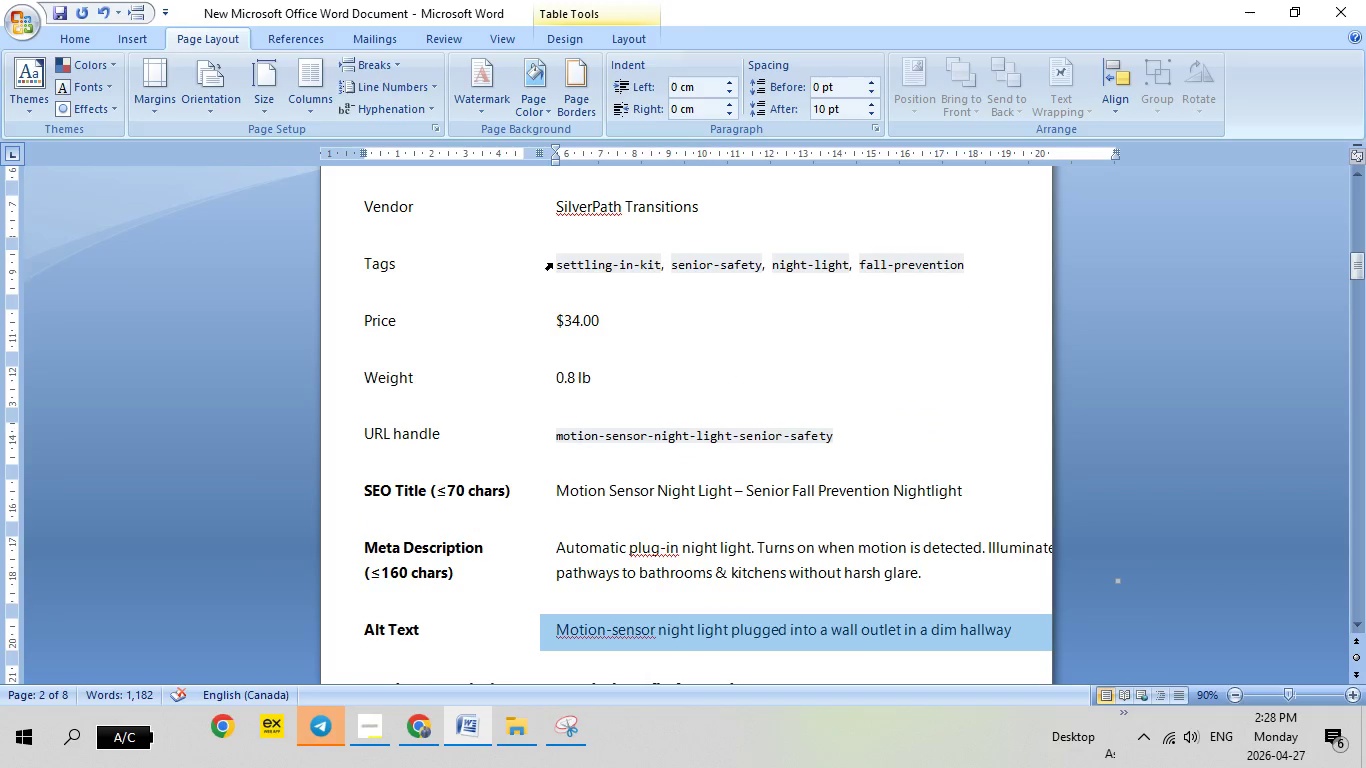 
left_click([552, 263])
 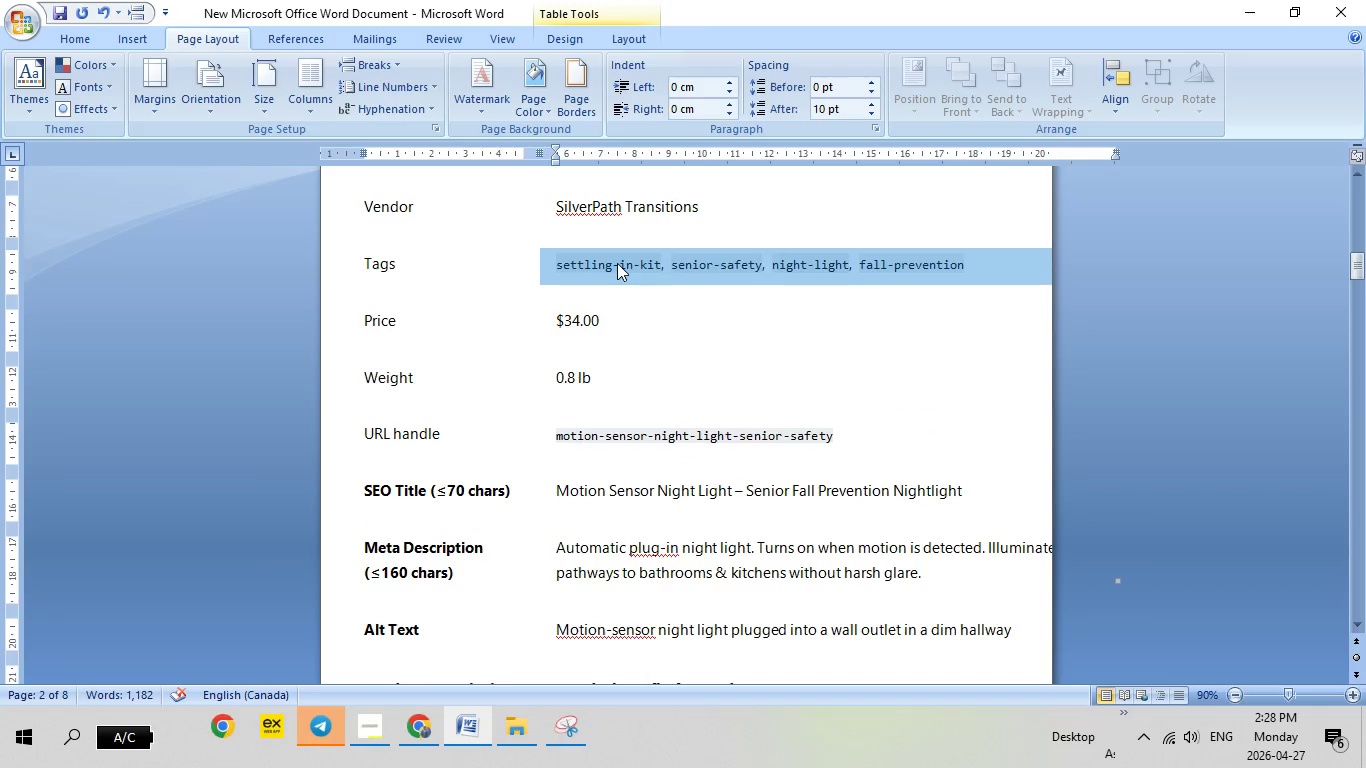 
right_click([617, 263])
 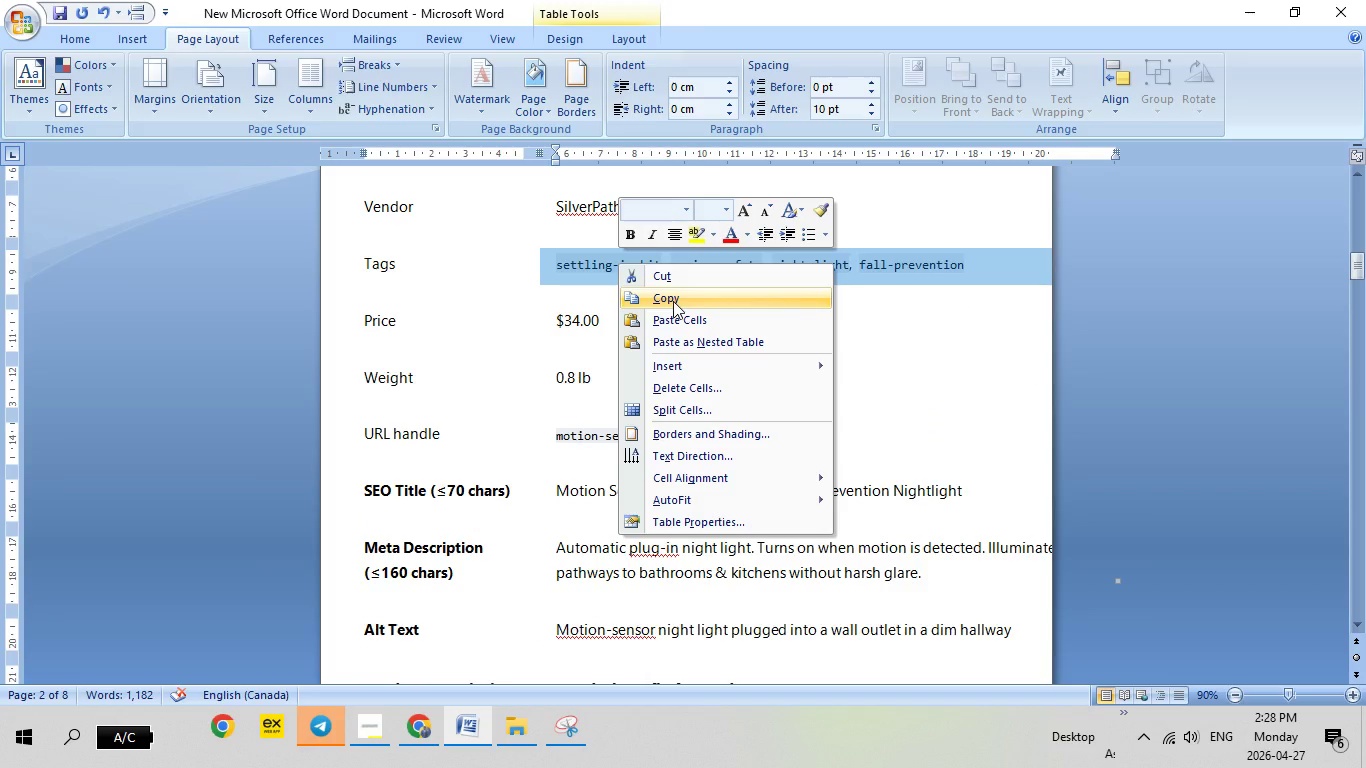 
left_click([673, 301])
 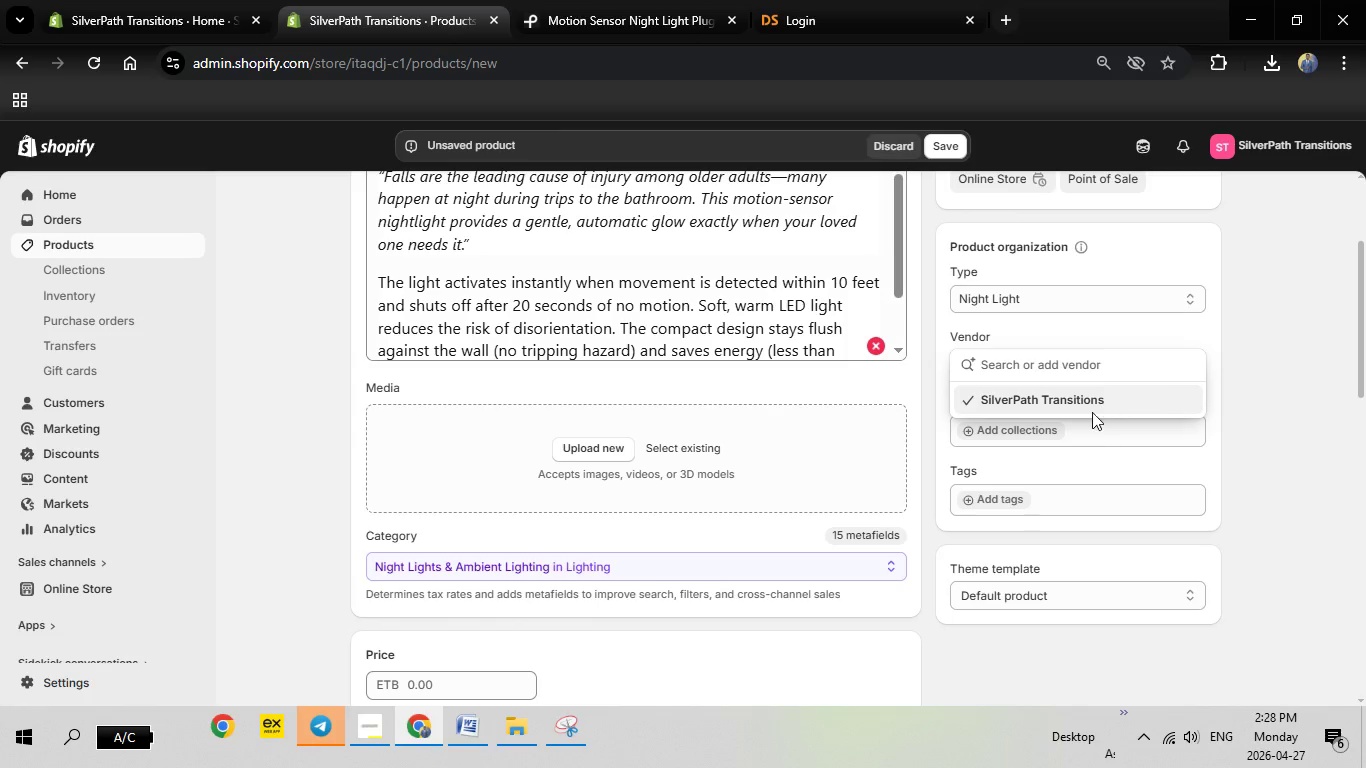 
left_click([1241, 399])
 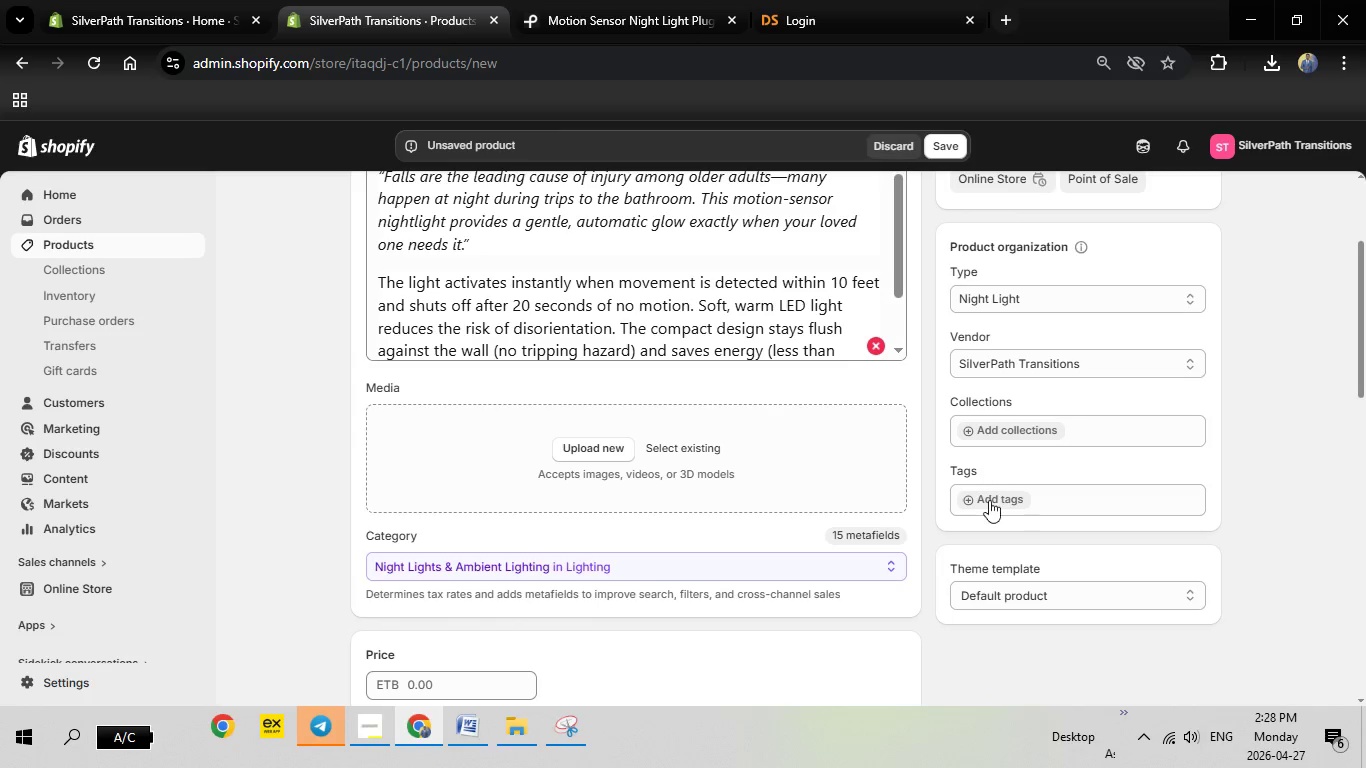 
left_click([990, 501])
 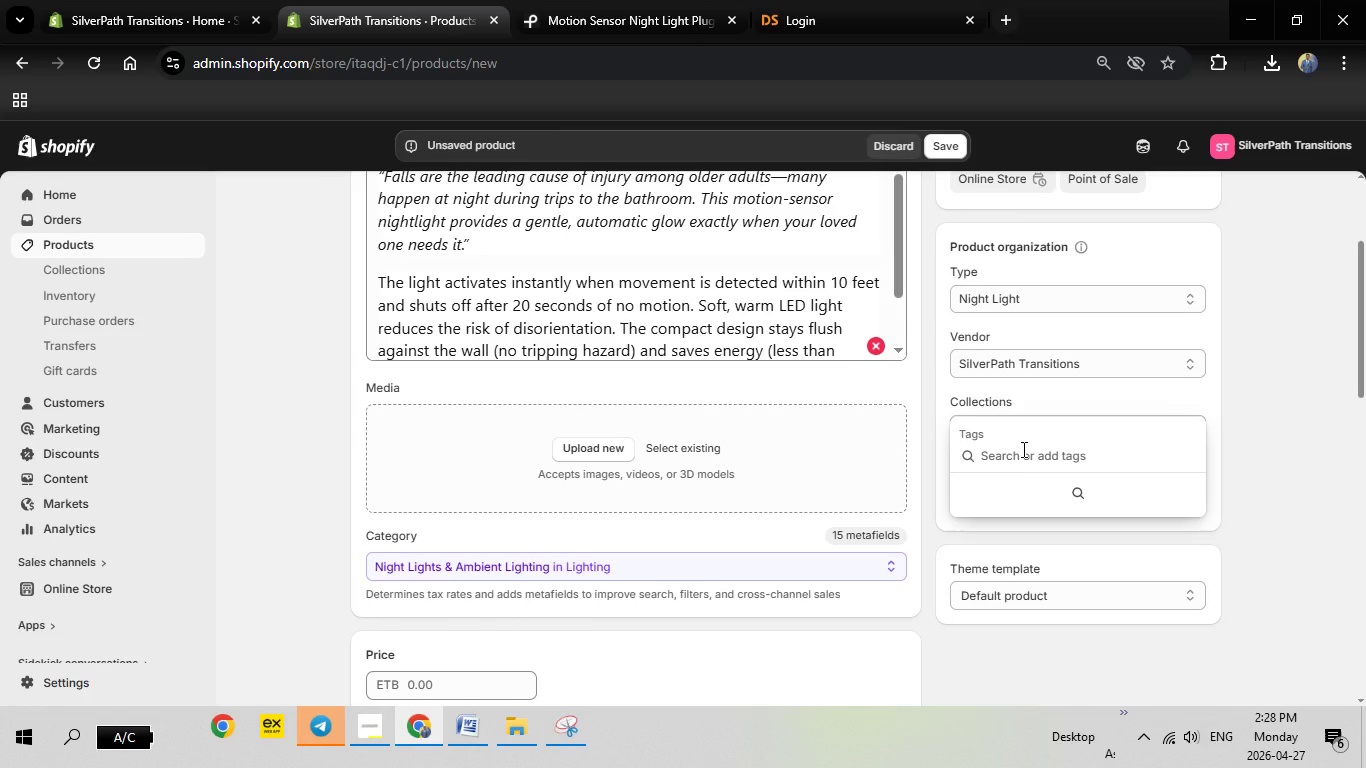 
right_click([1022, 449])
 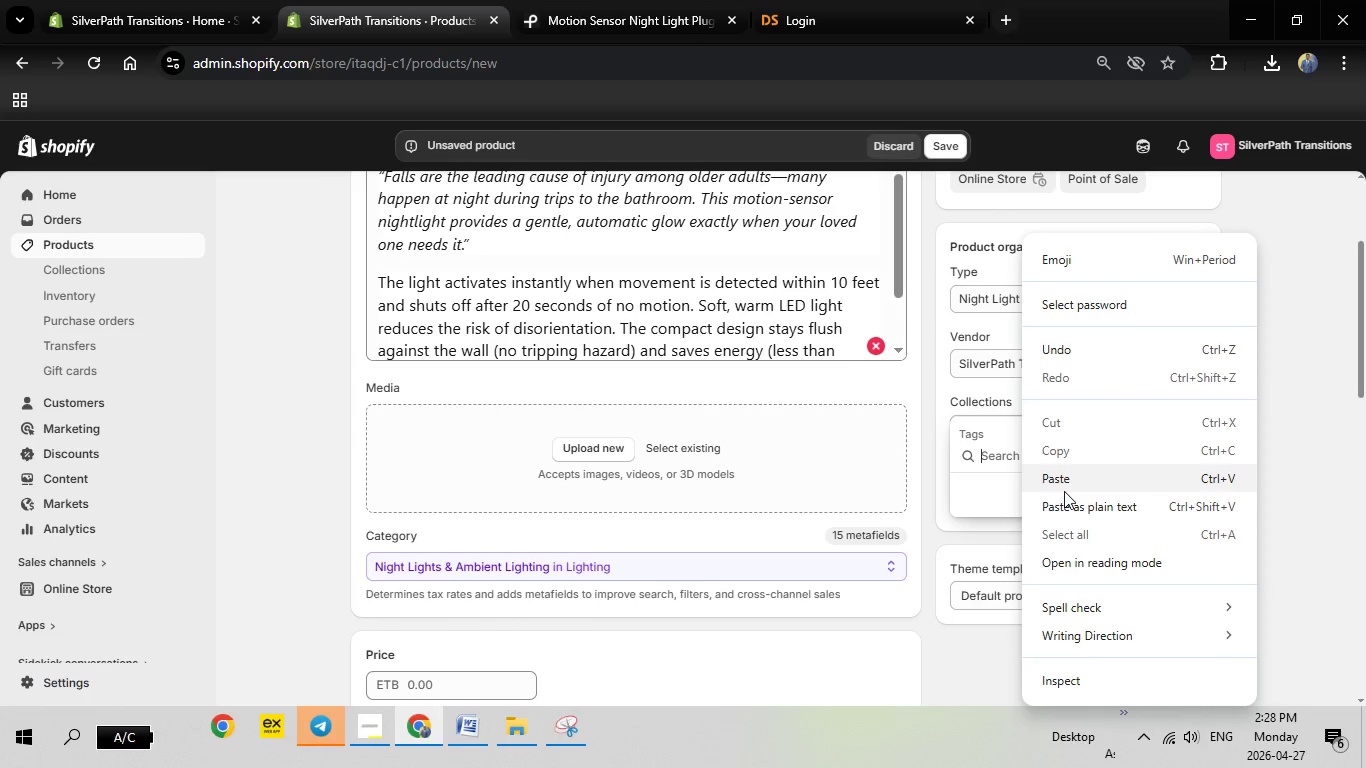 
left_click([1064, 491])
 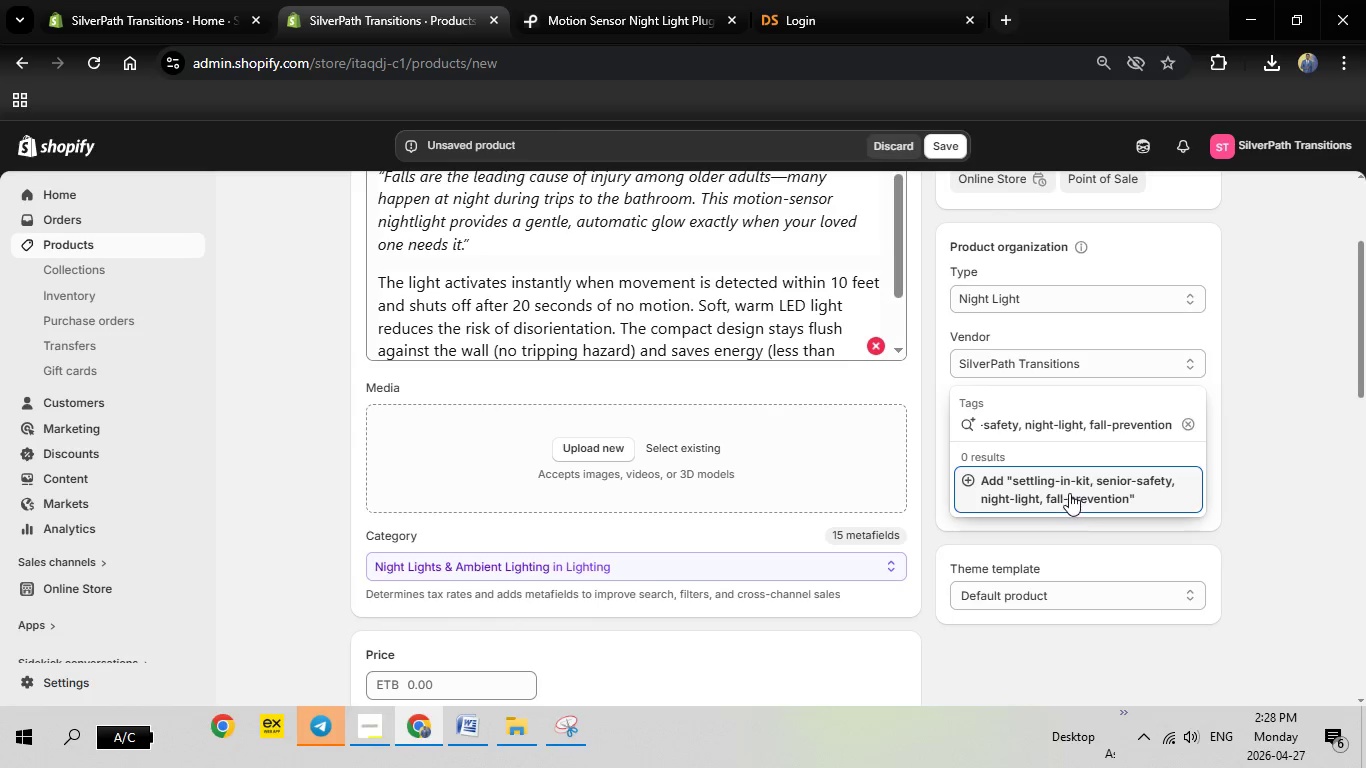 
left_click([1069, 493])
 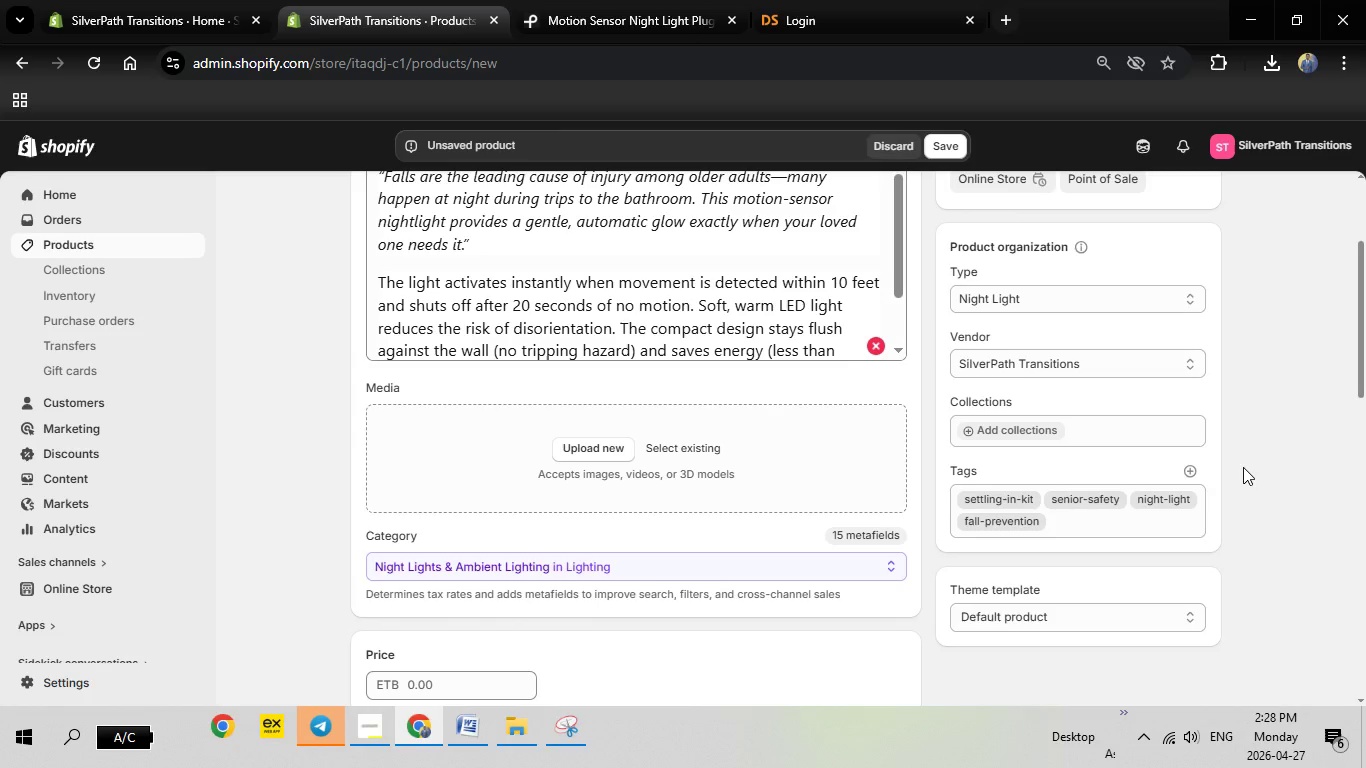 
left_click([1243, 466])
 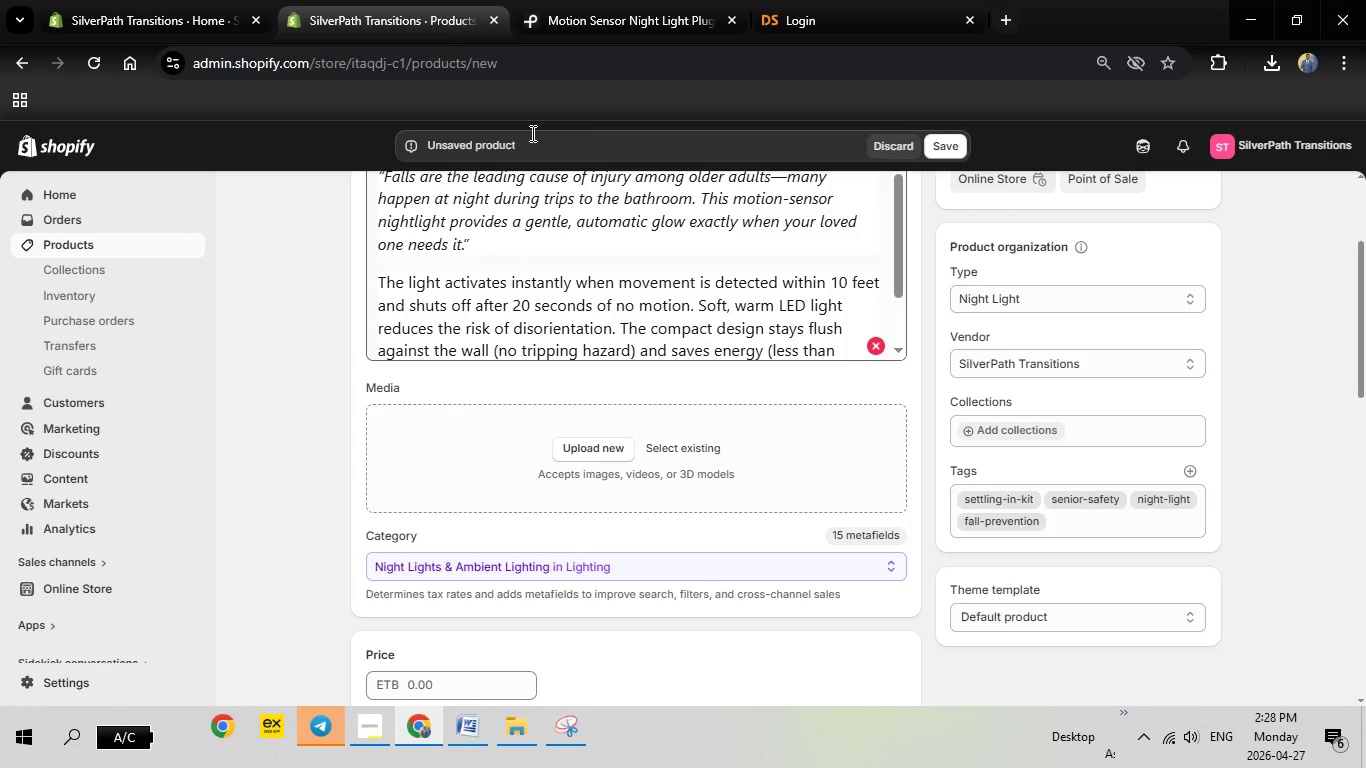 
left_click([589, 0])
 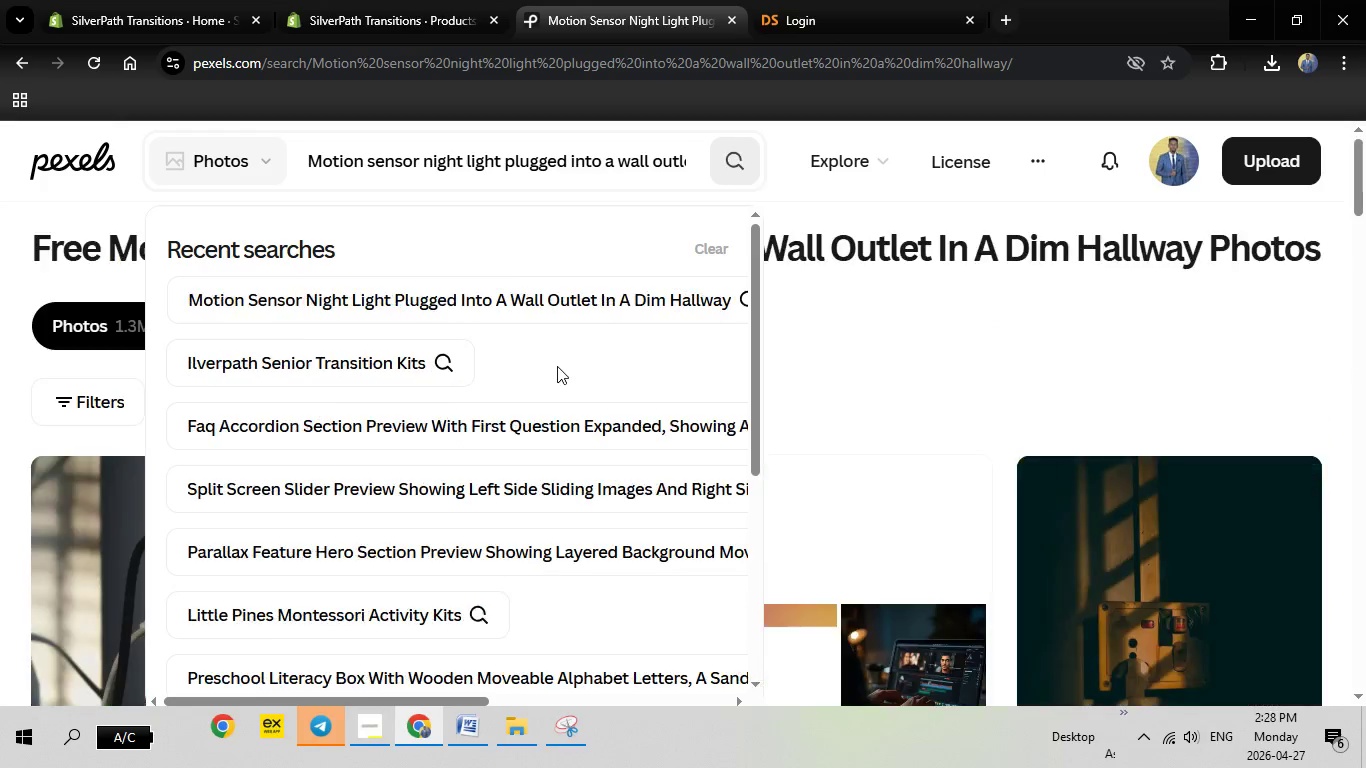 
key(Escape)
 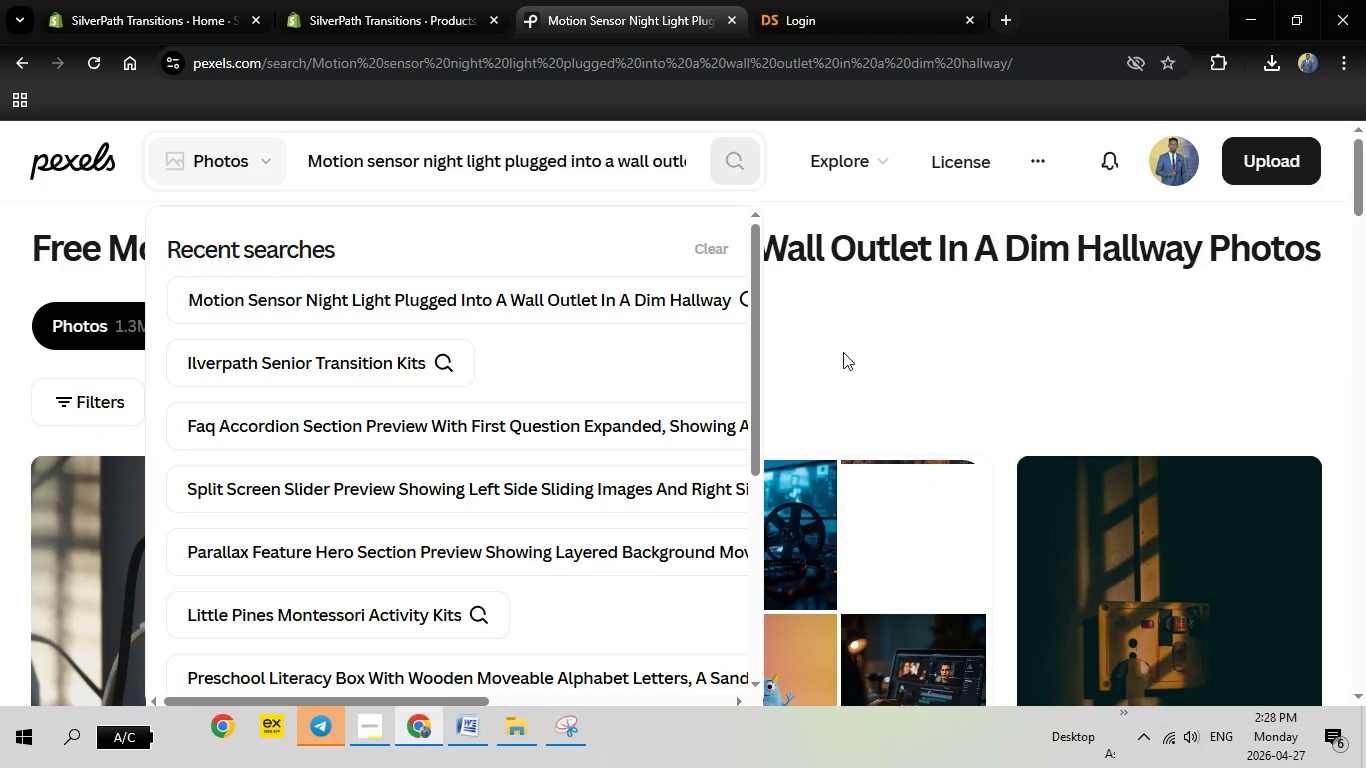 
key(Escape)
 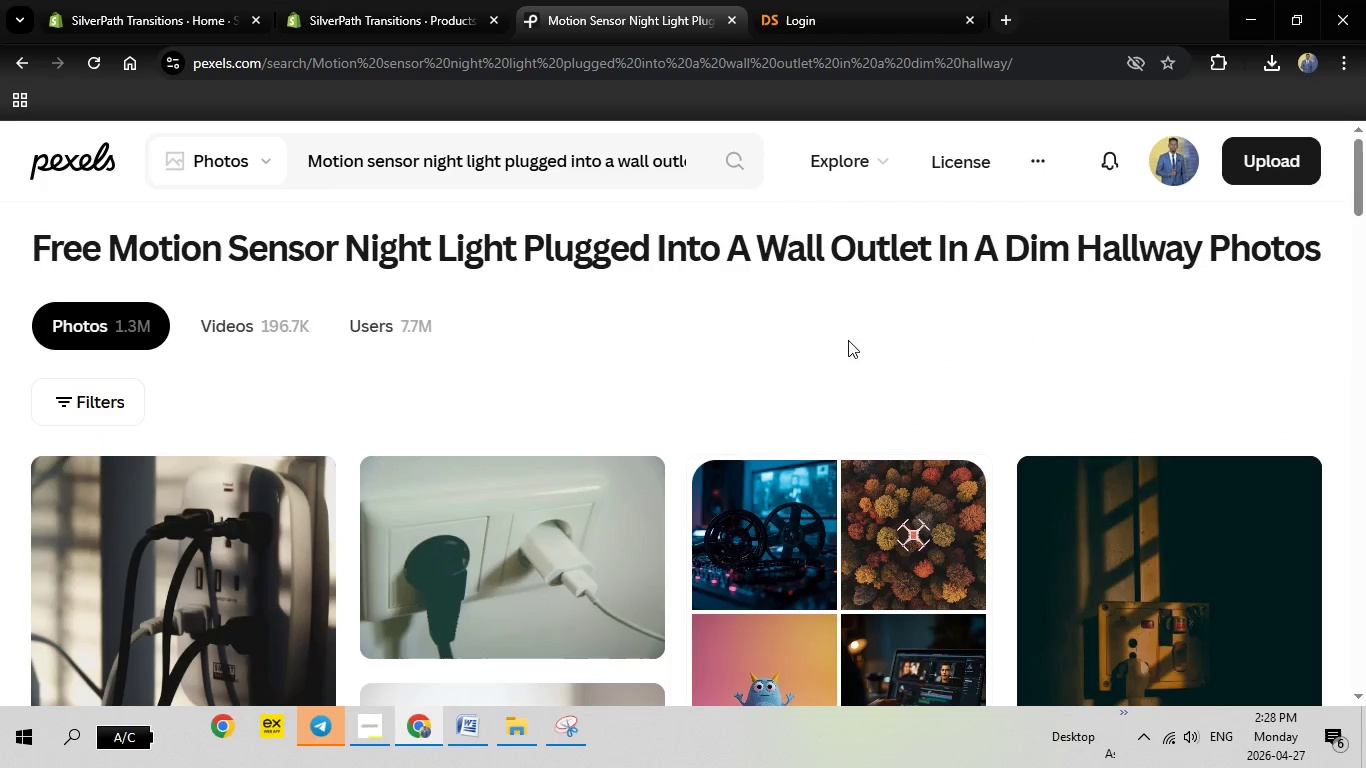 
left_click([848, 340])
 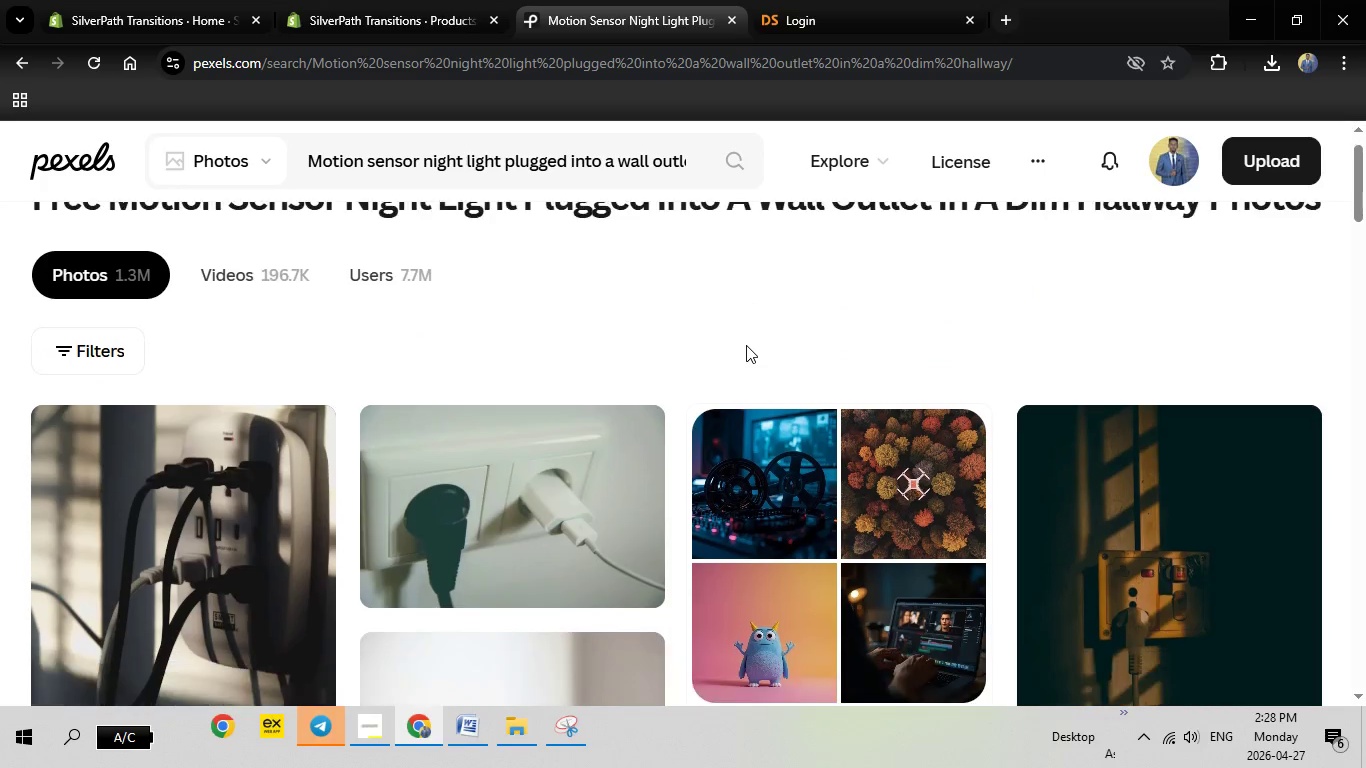 
scroll: coordinate [797, 362], scroll_direction: down, amount: 6.0
 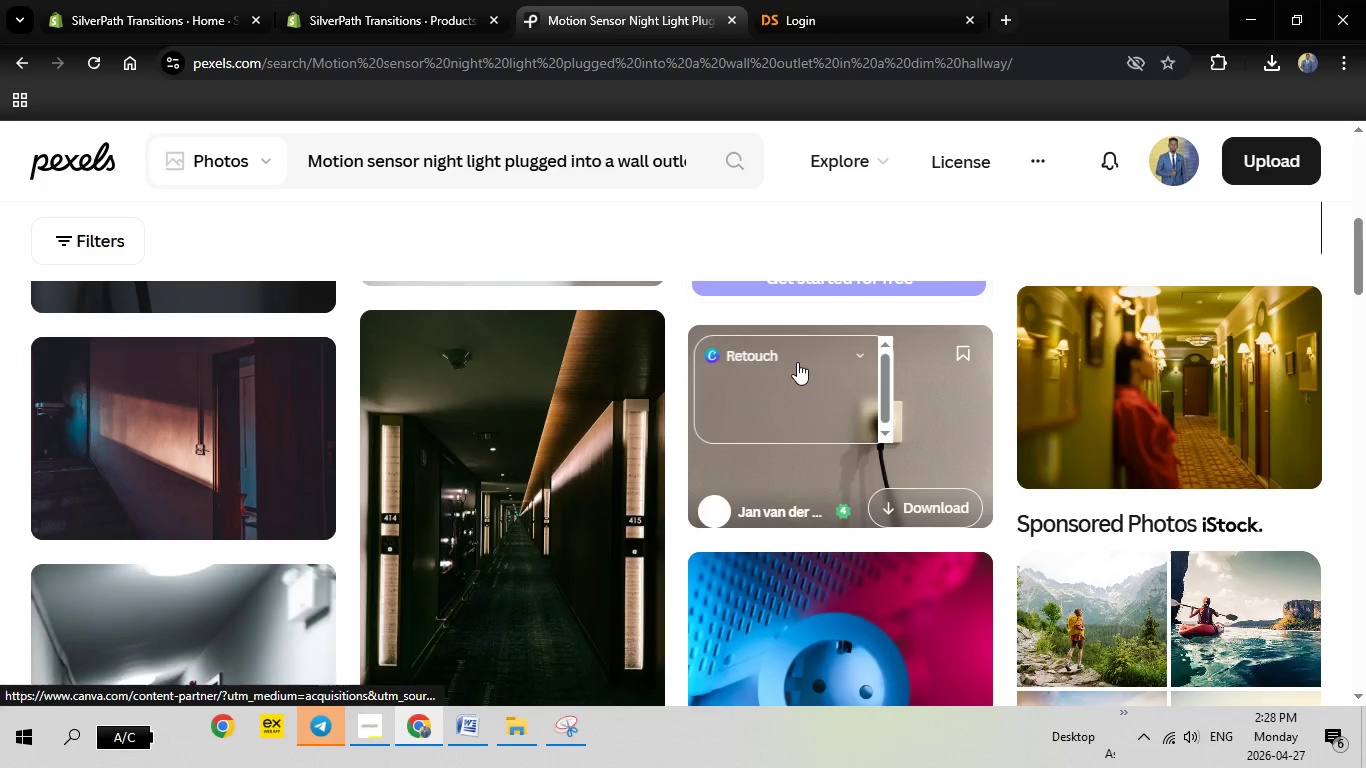 
scroll: coordinate [797, 362], scroll_direction: up, amount: 3.0
 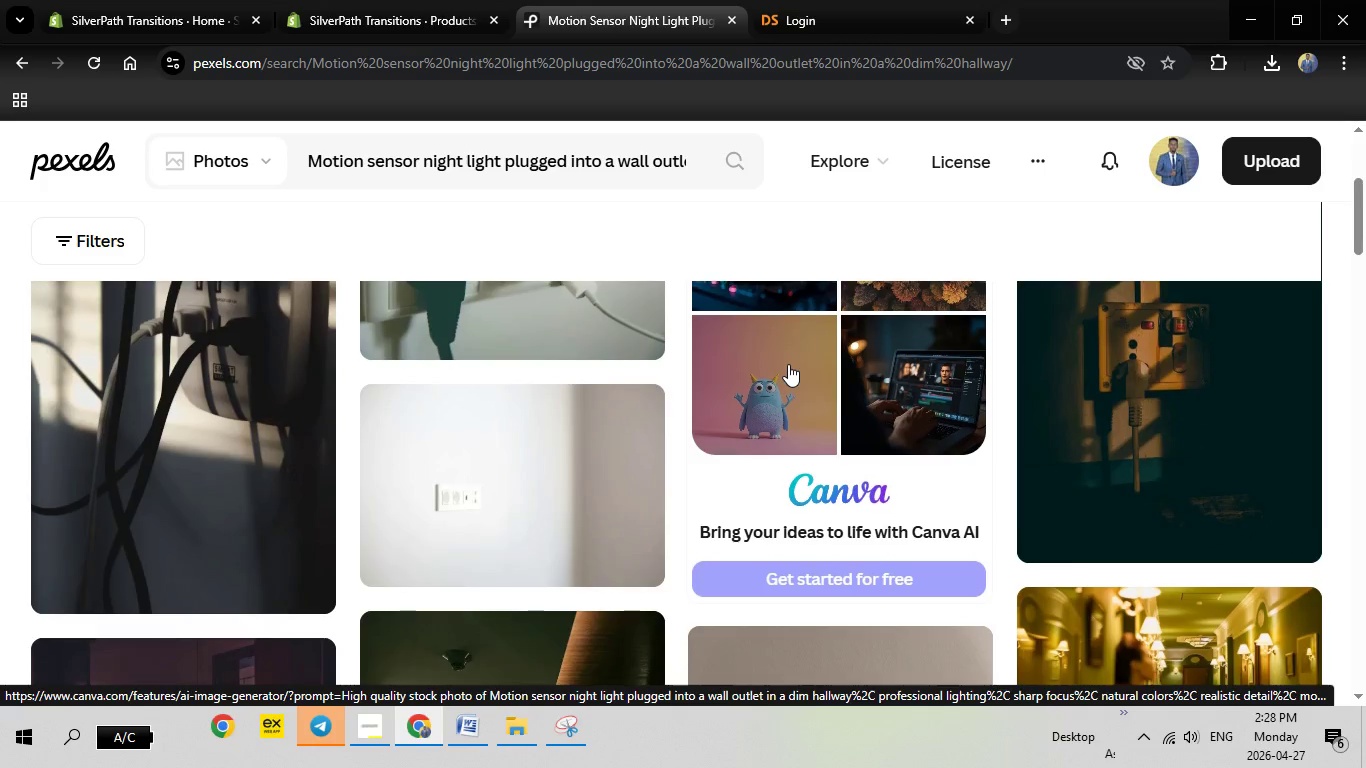 
scroll: coordinate [788, 364], scroll_direction: none, amount: 0.0
 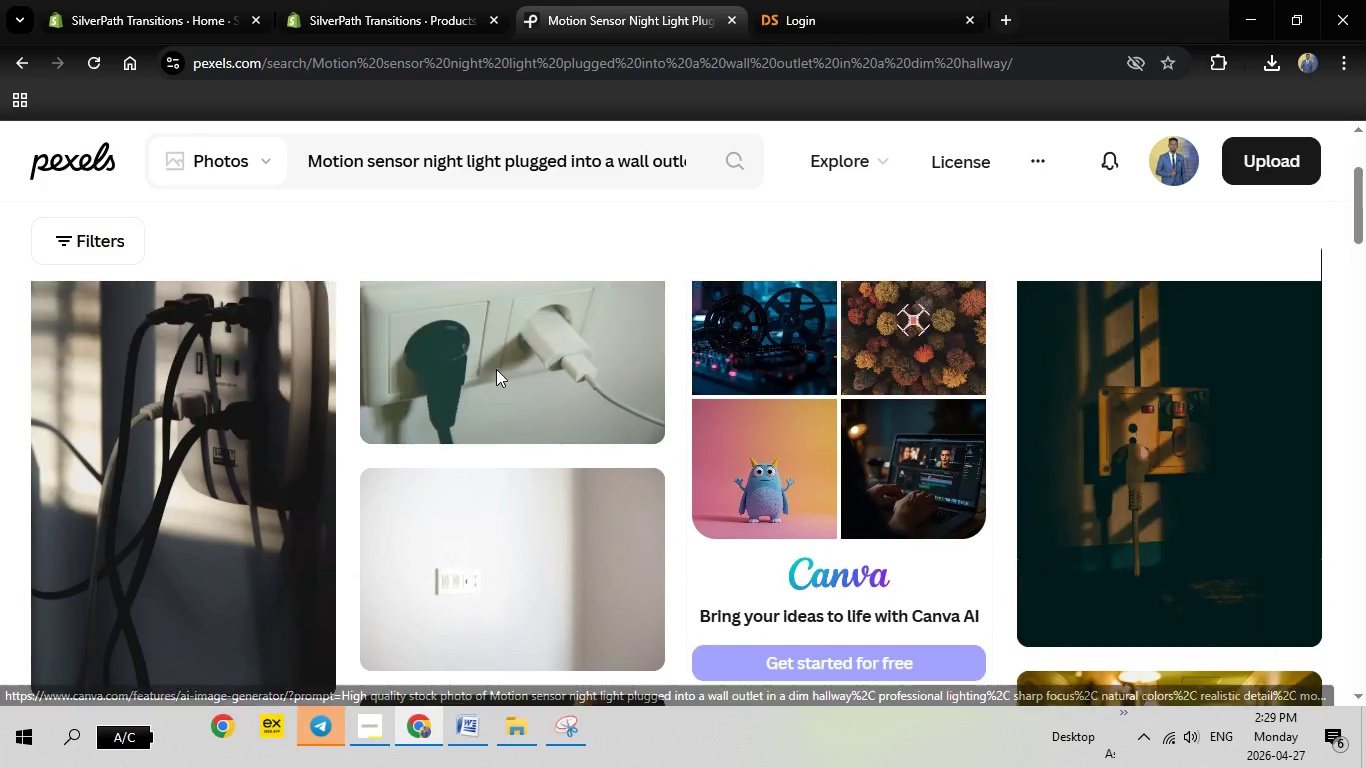 
scroll: coordinate [496, 369], scroll_direction: up, amount: 2.0
 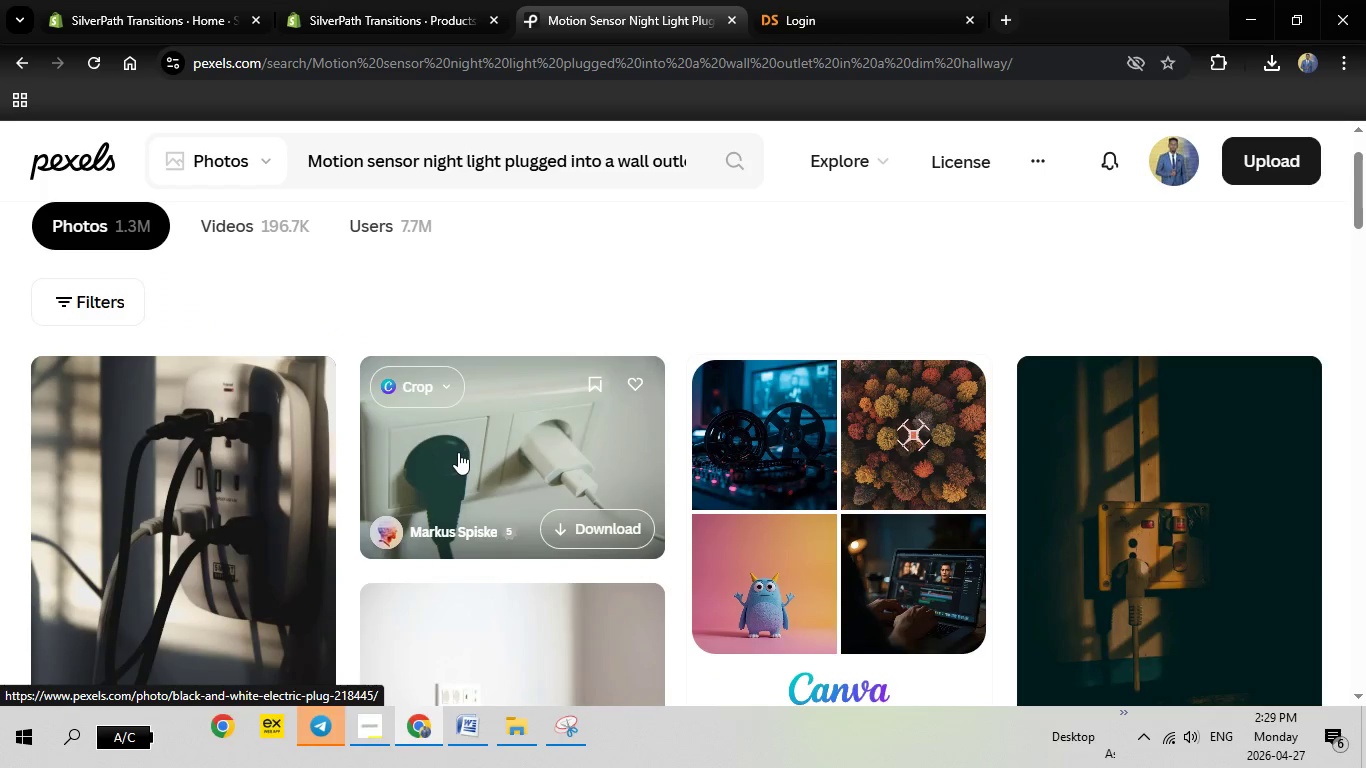 
left_click([458, 452])
 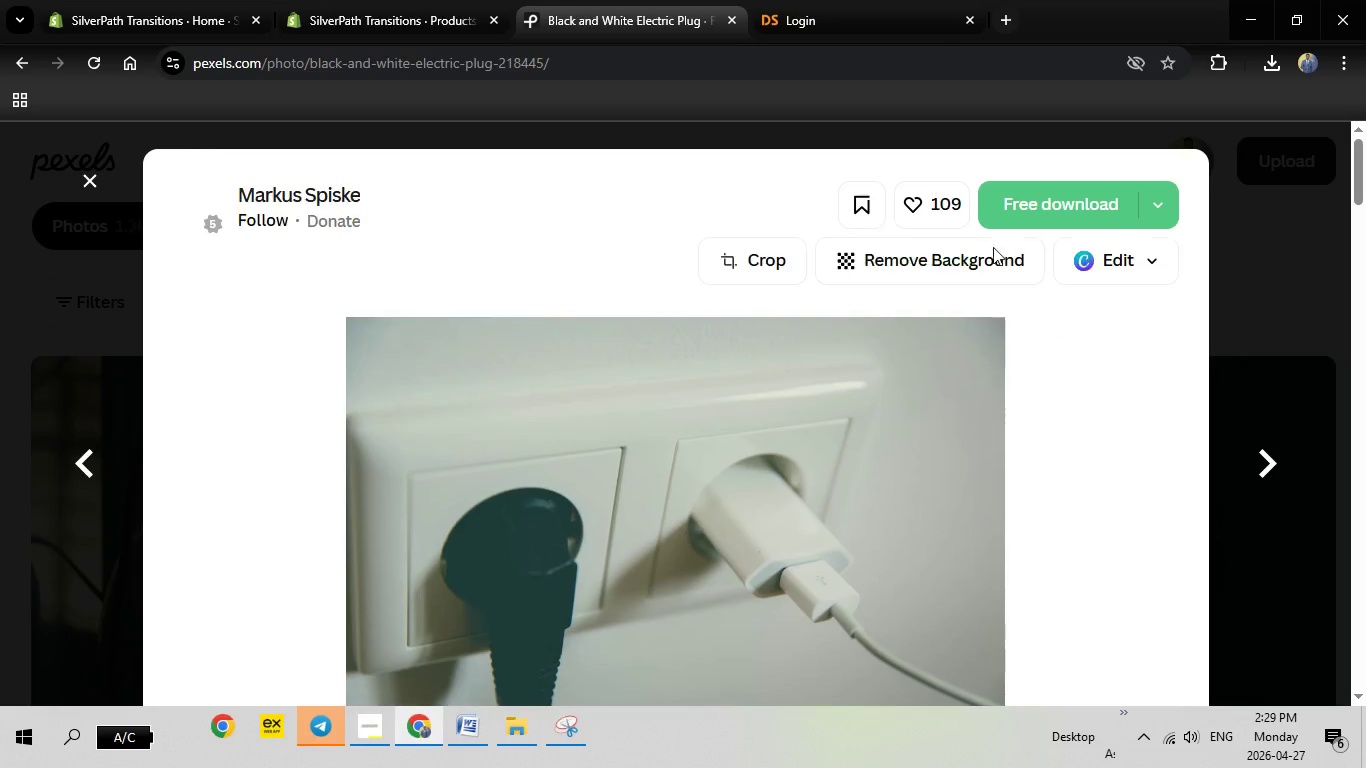 
left_click([1019, 213])
 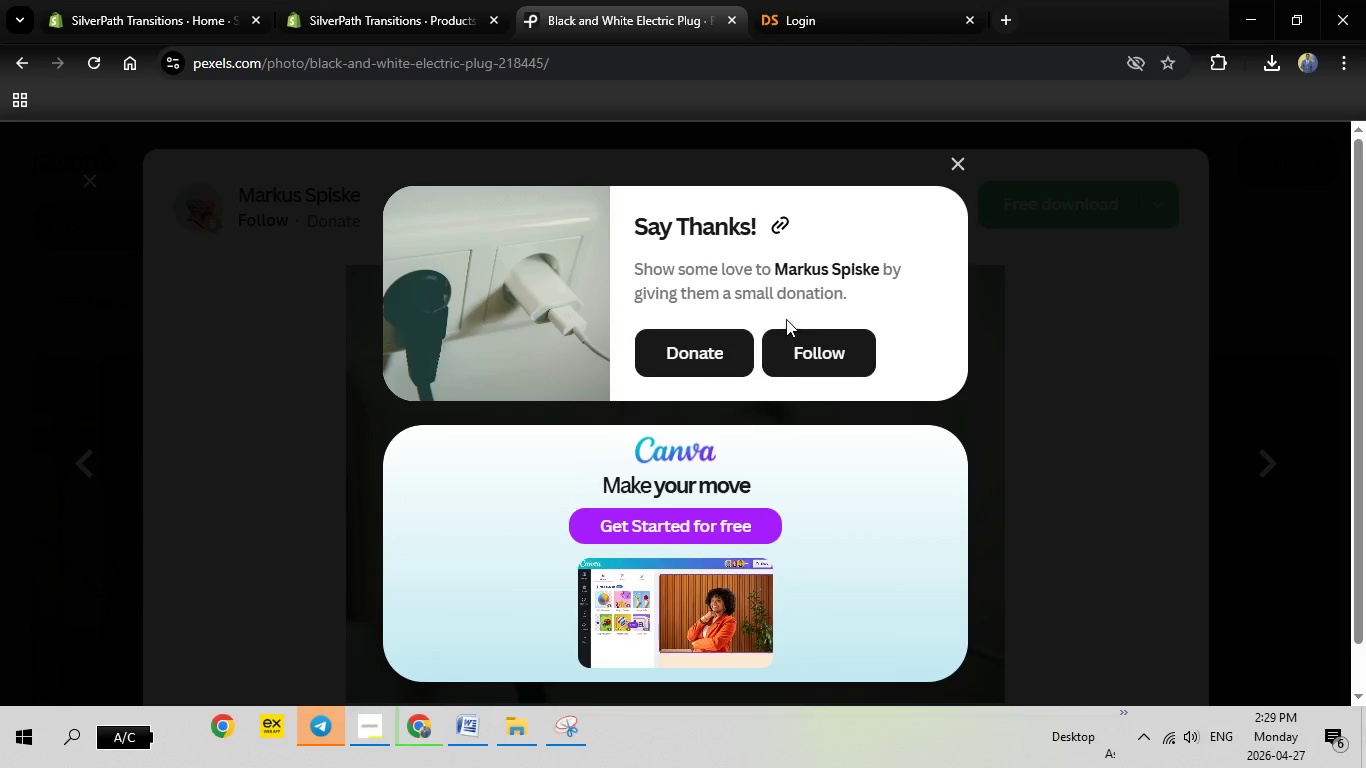 
mouse_move([843, 415])
 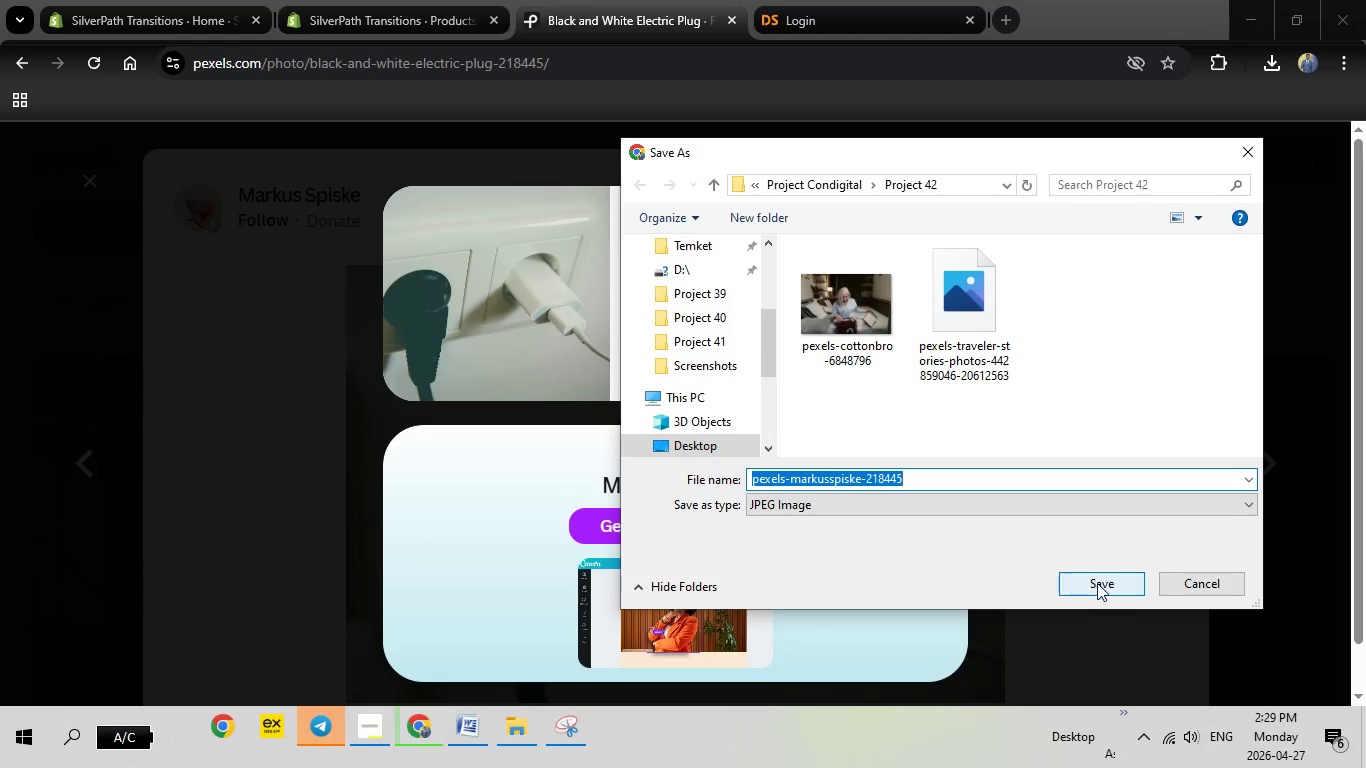 
left_click([1097, 579])
 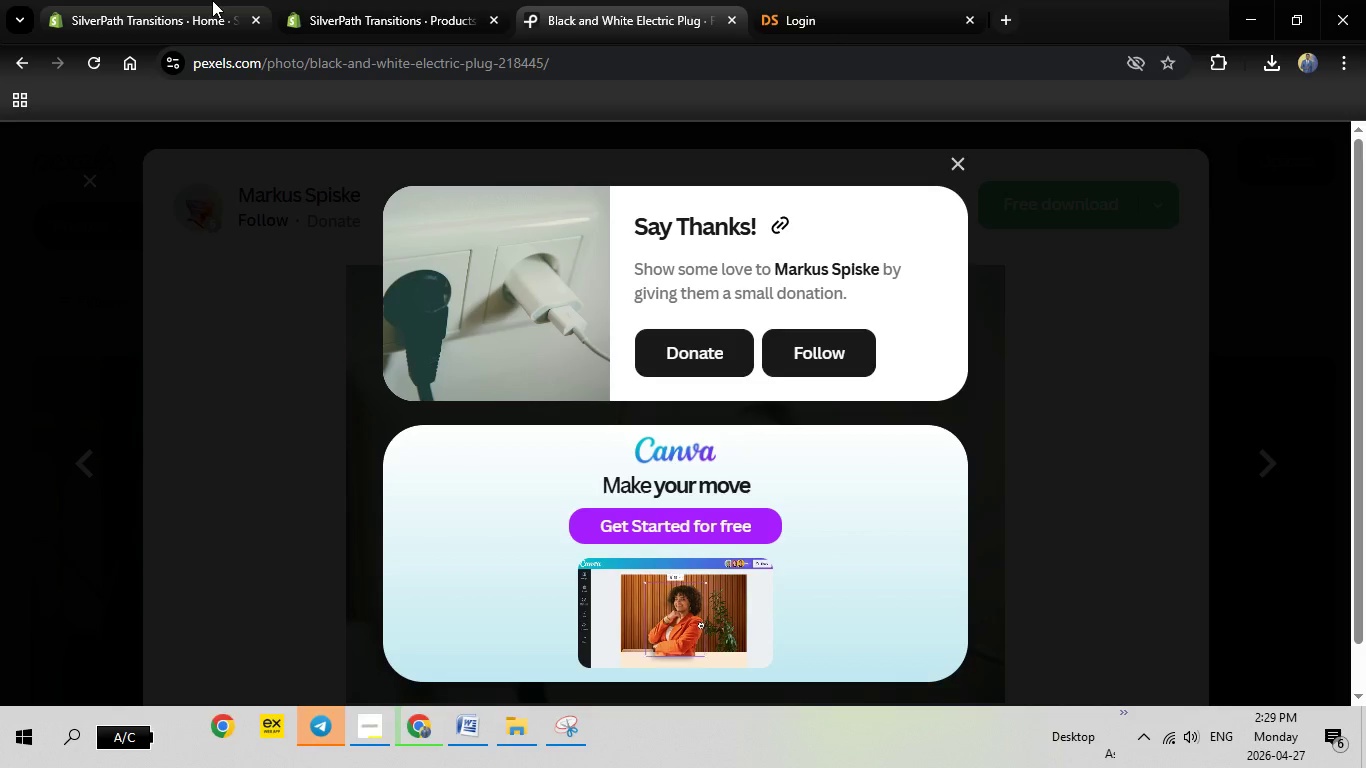 
left_click([212, 0])
 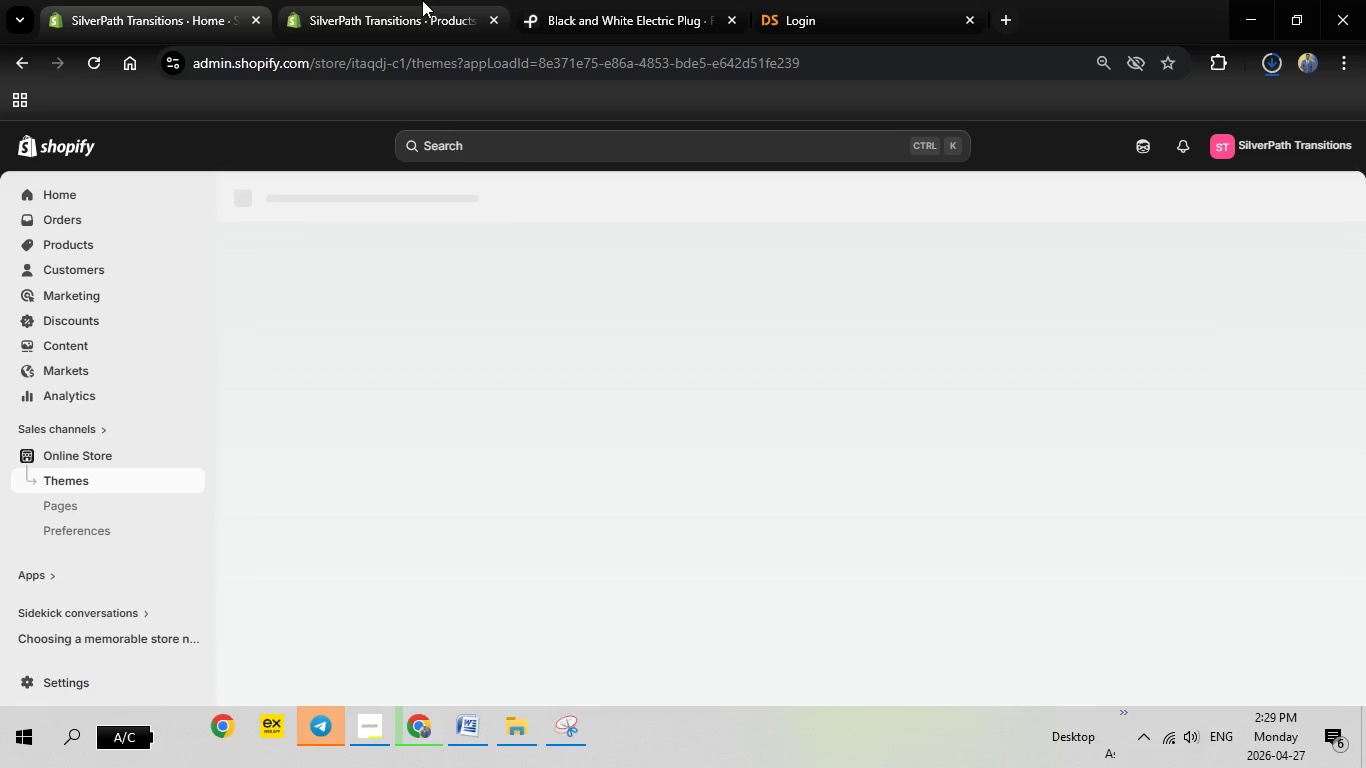 
left_click([422, 0])
 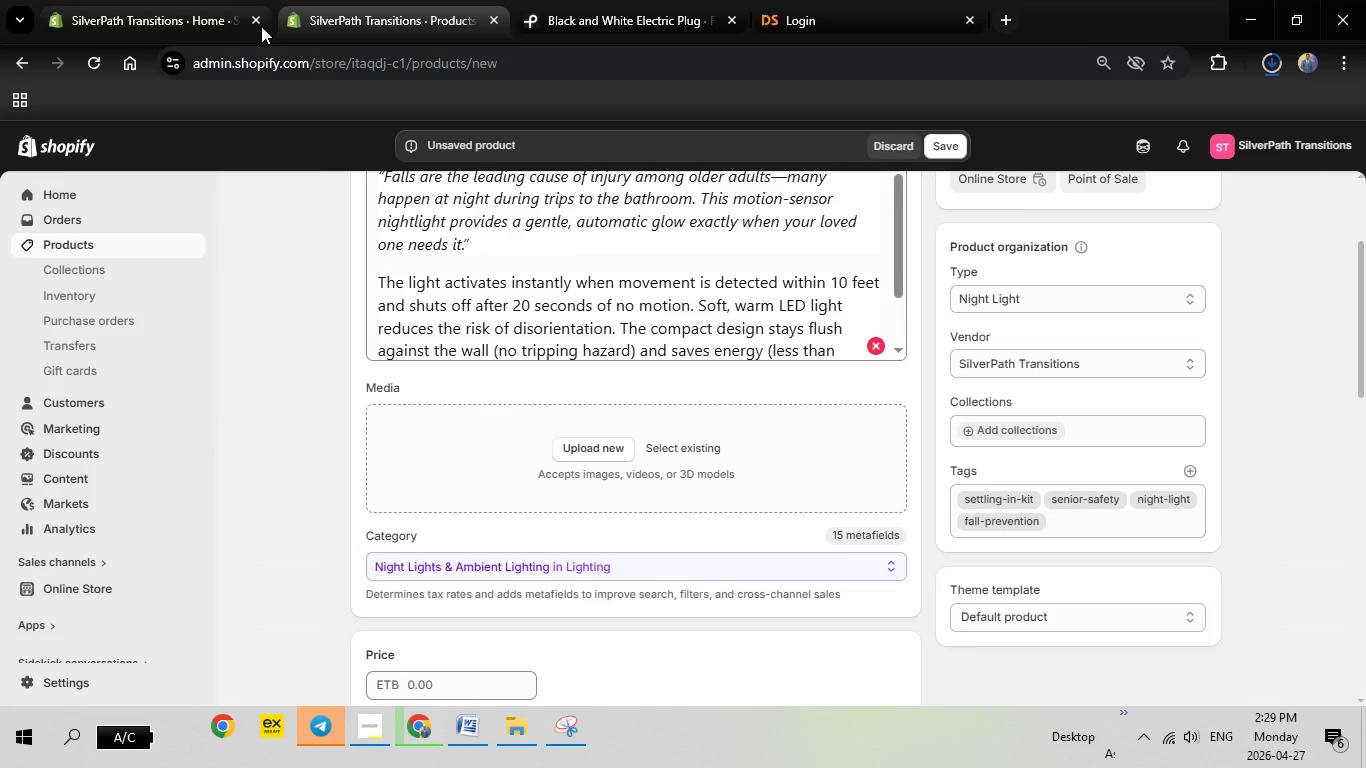 
left_click([256, 22])
 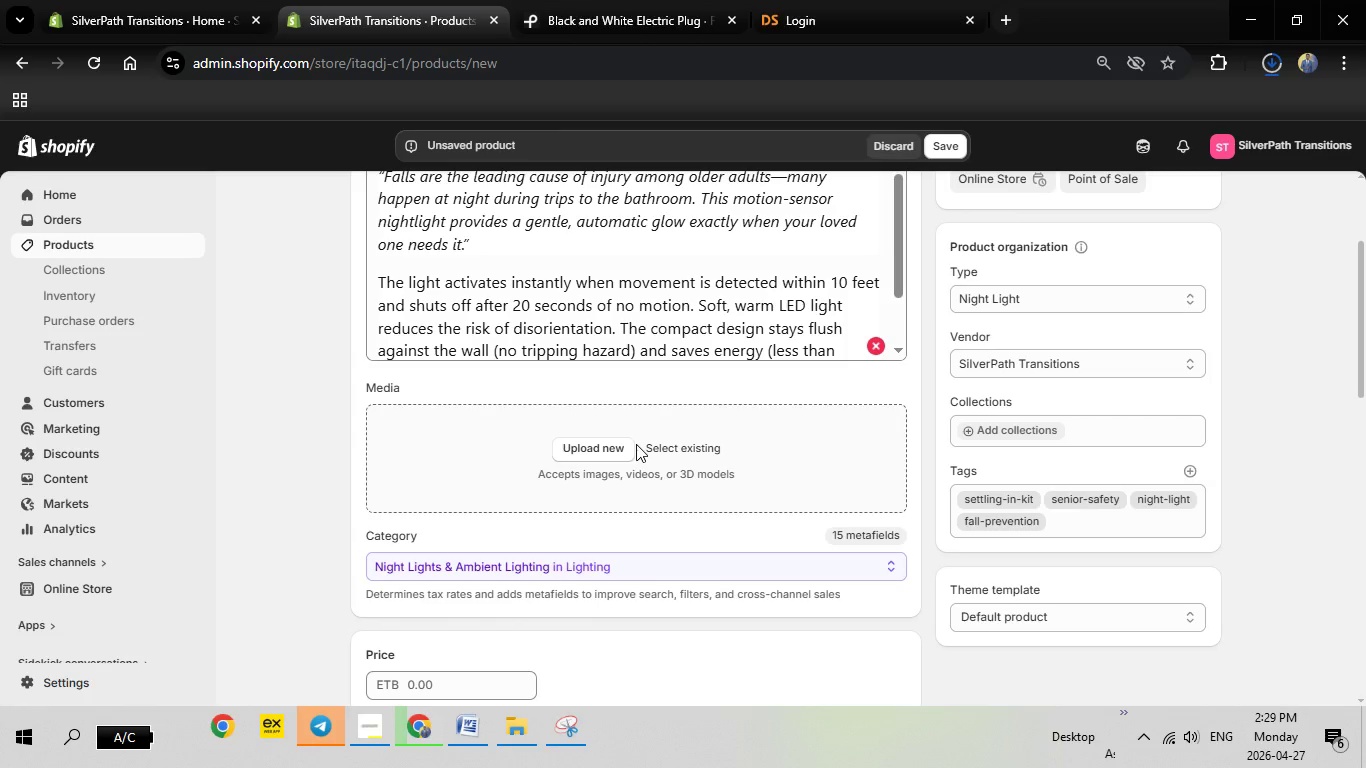 
left_click([579, 440])
 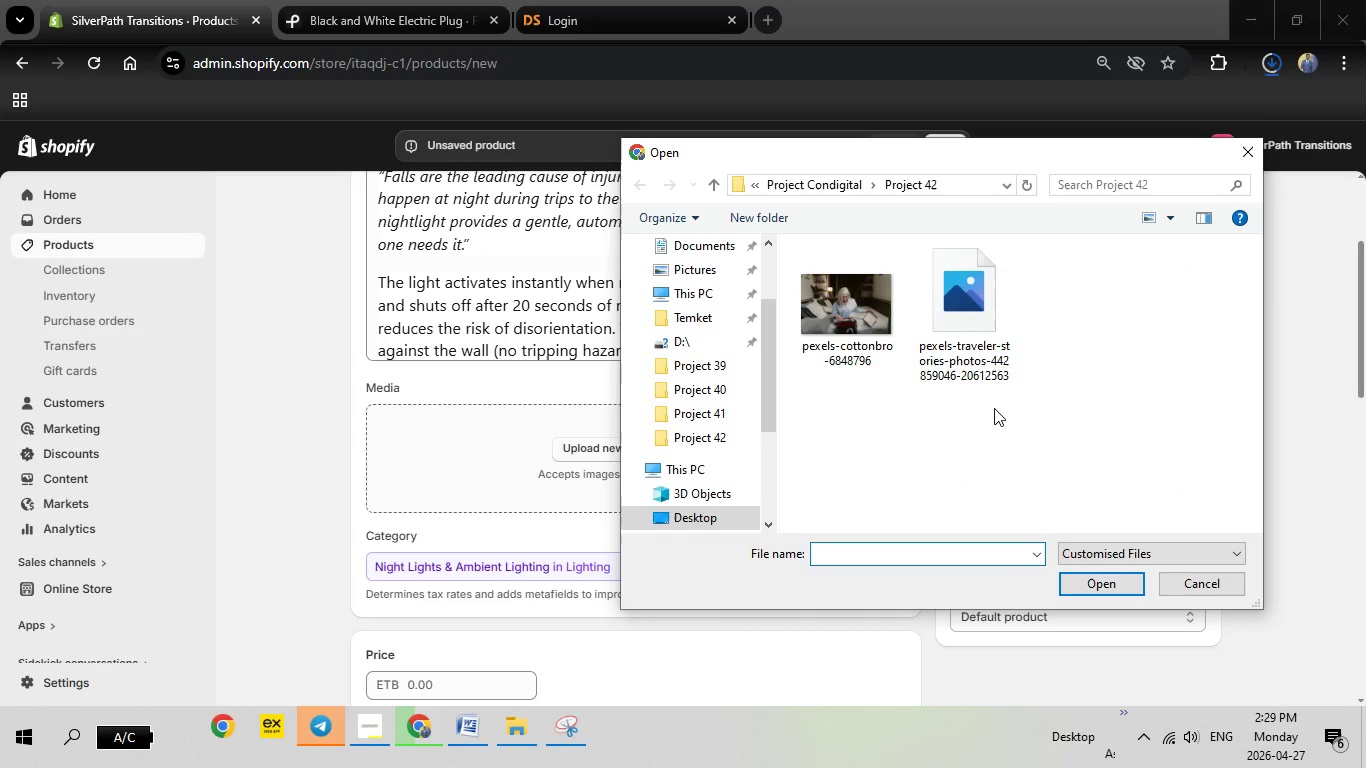 
wait(10.53)
 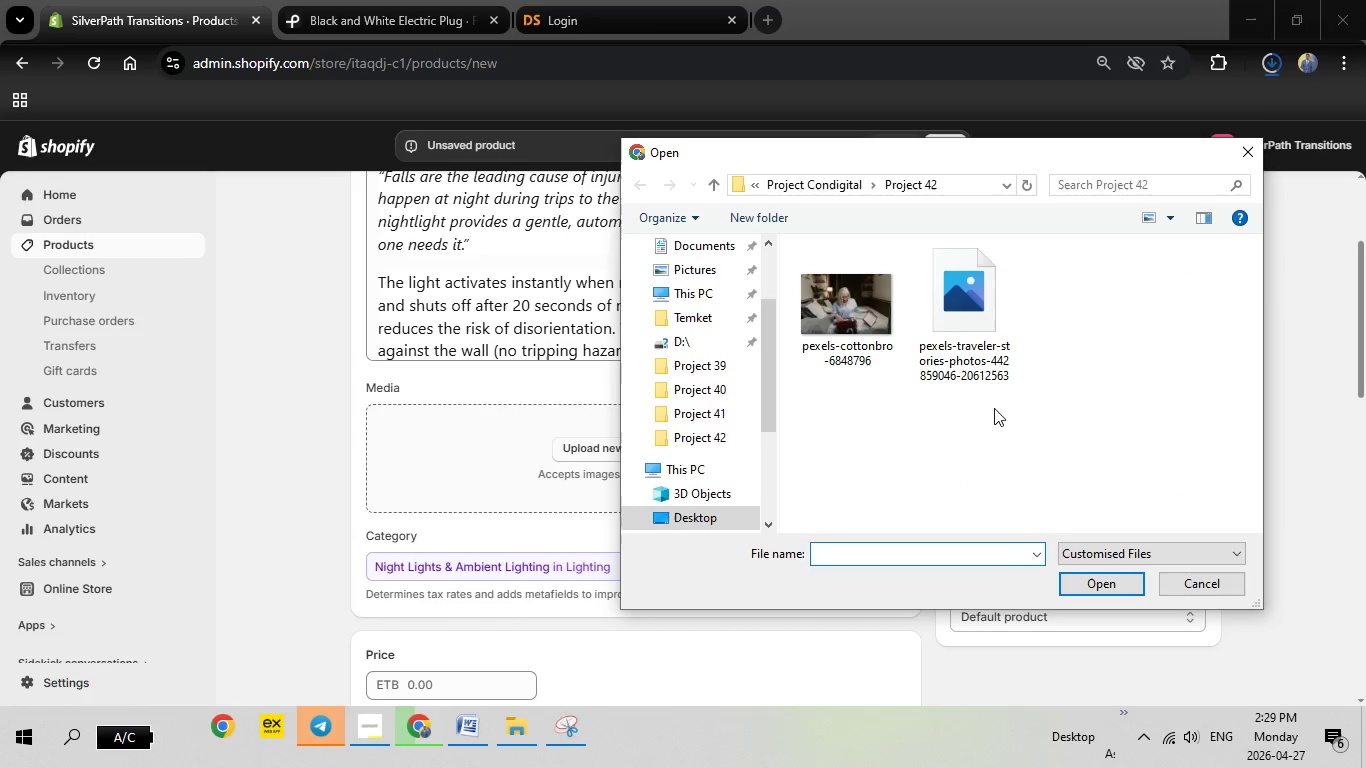 
left_click([1268, 65])
 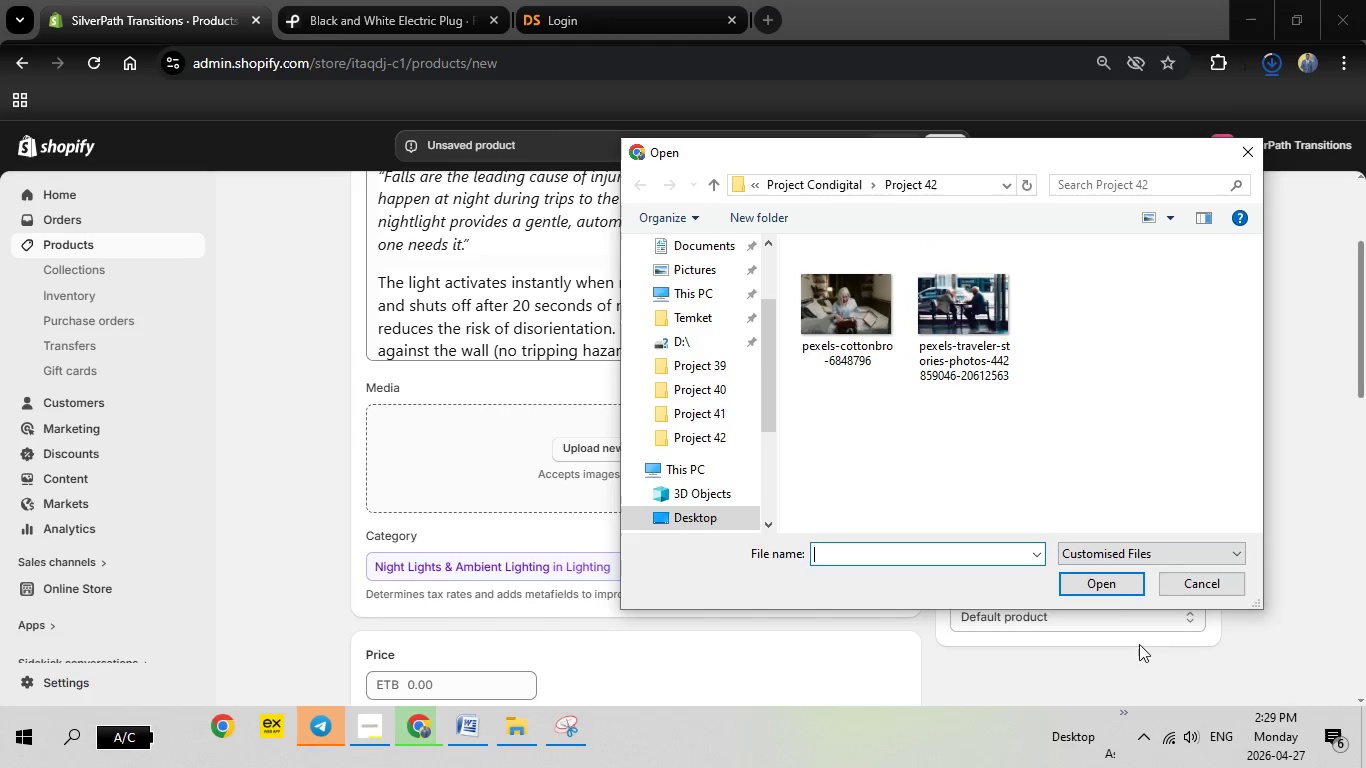 
wait(7.95)
 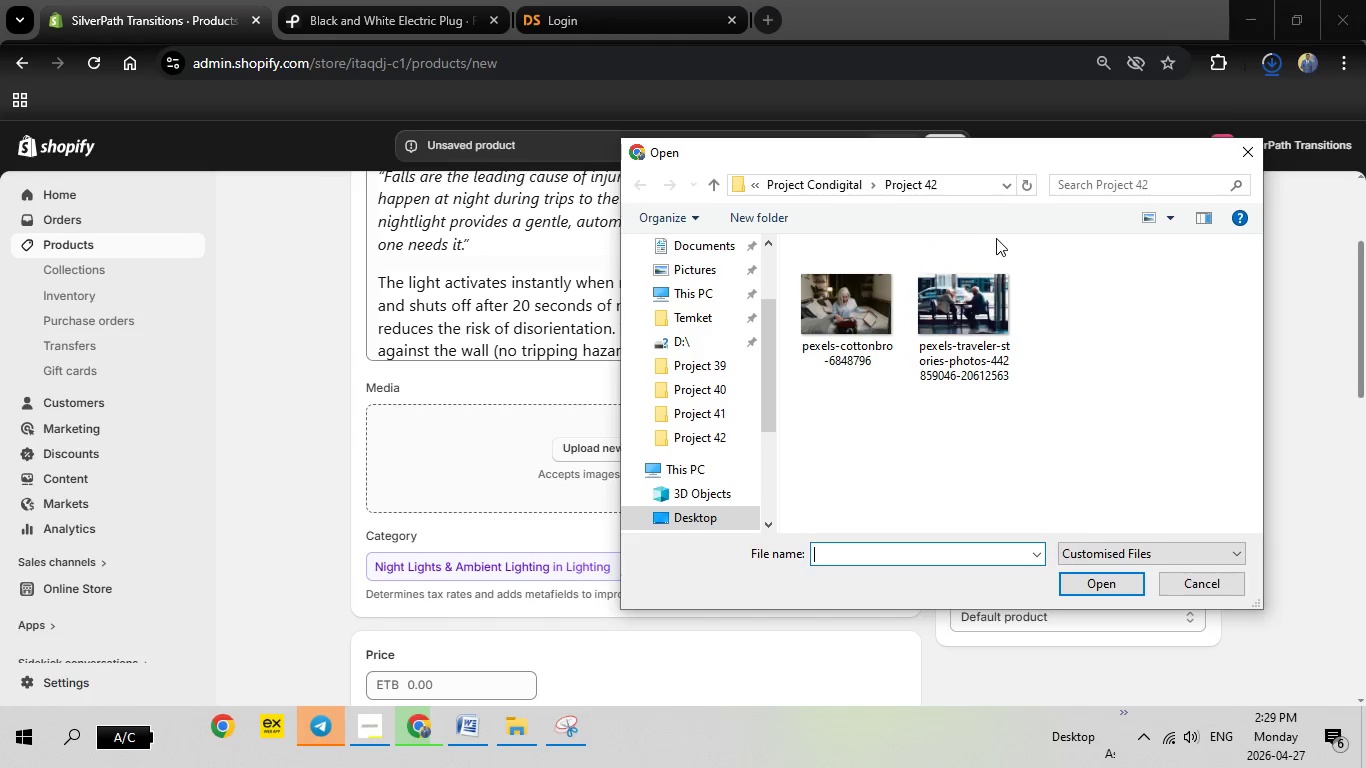 
mouse_move([1096, 540])
 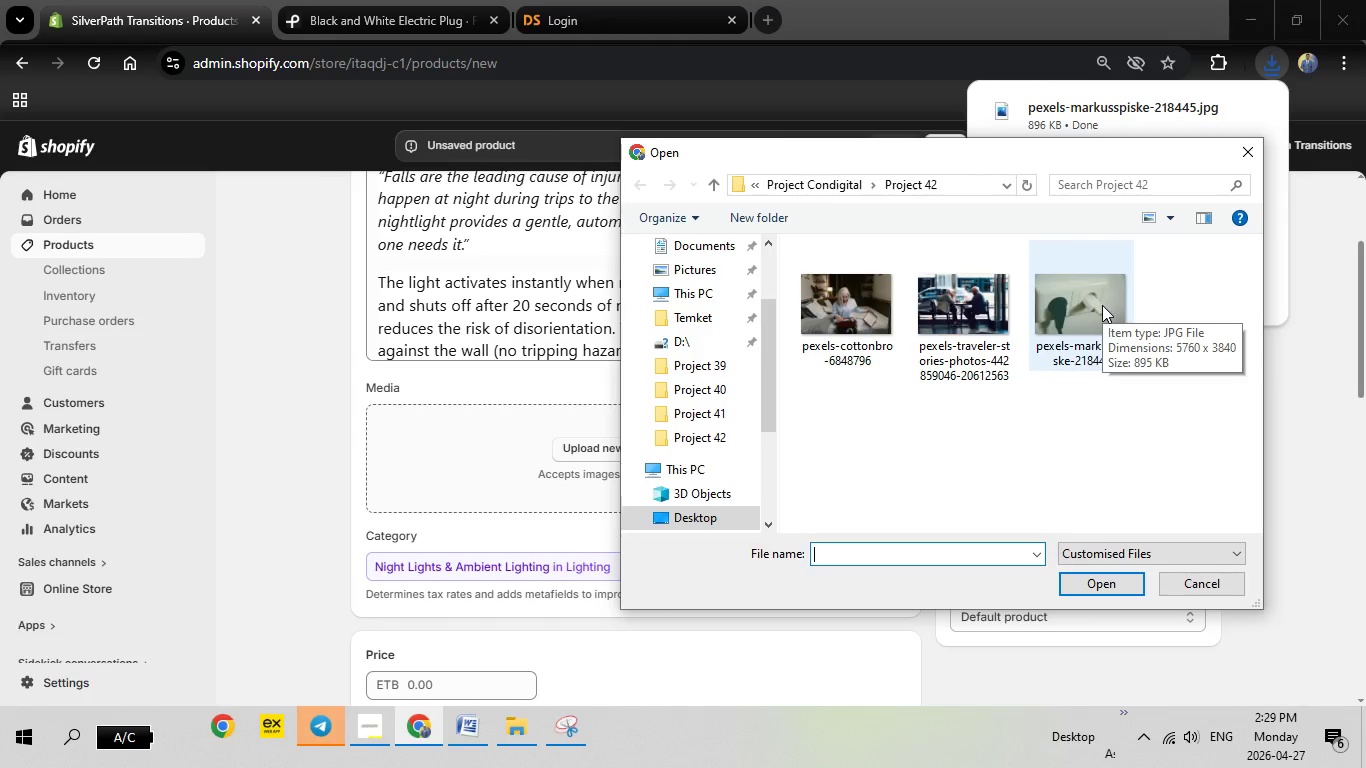 
double_click([1102, 305])
 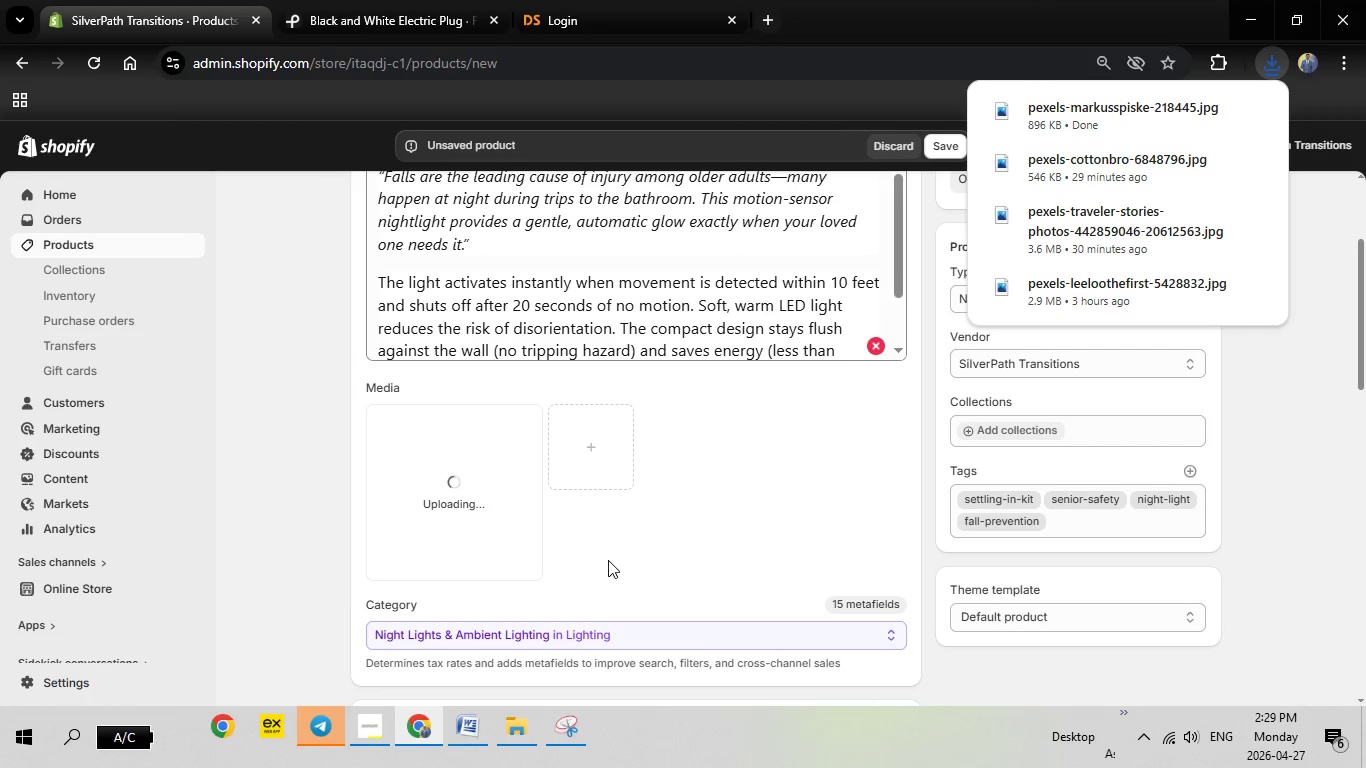 
wait(5.78)
 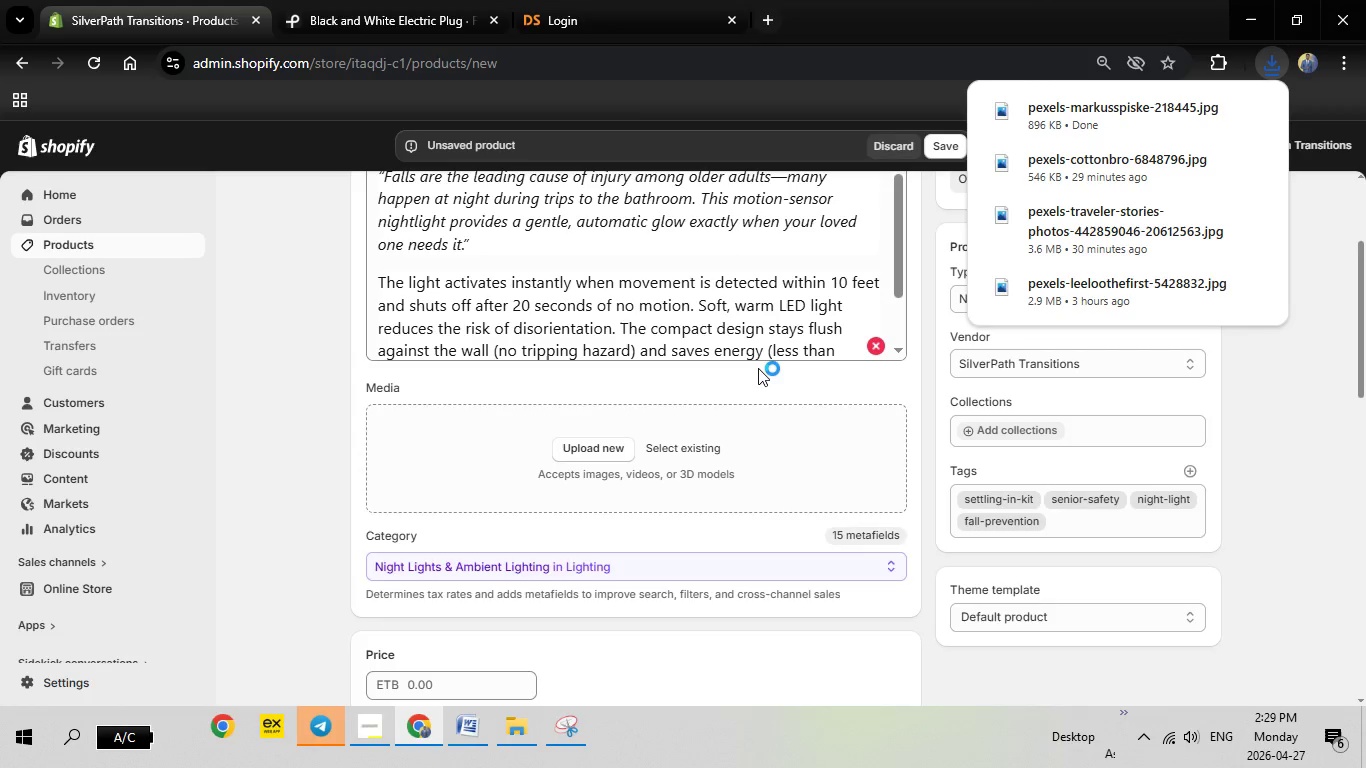 
scroll: coordinate [608, 560], scroll_direction: down, amount: 1.0
 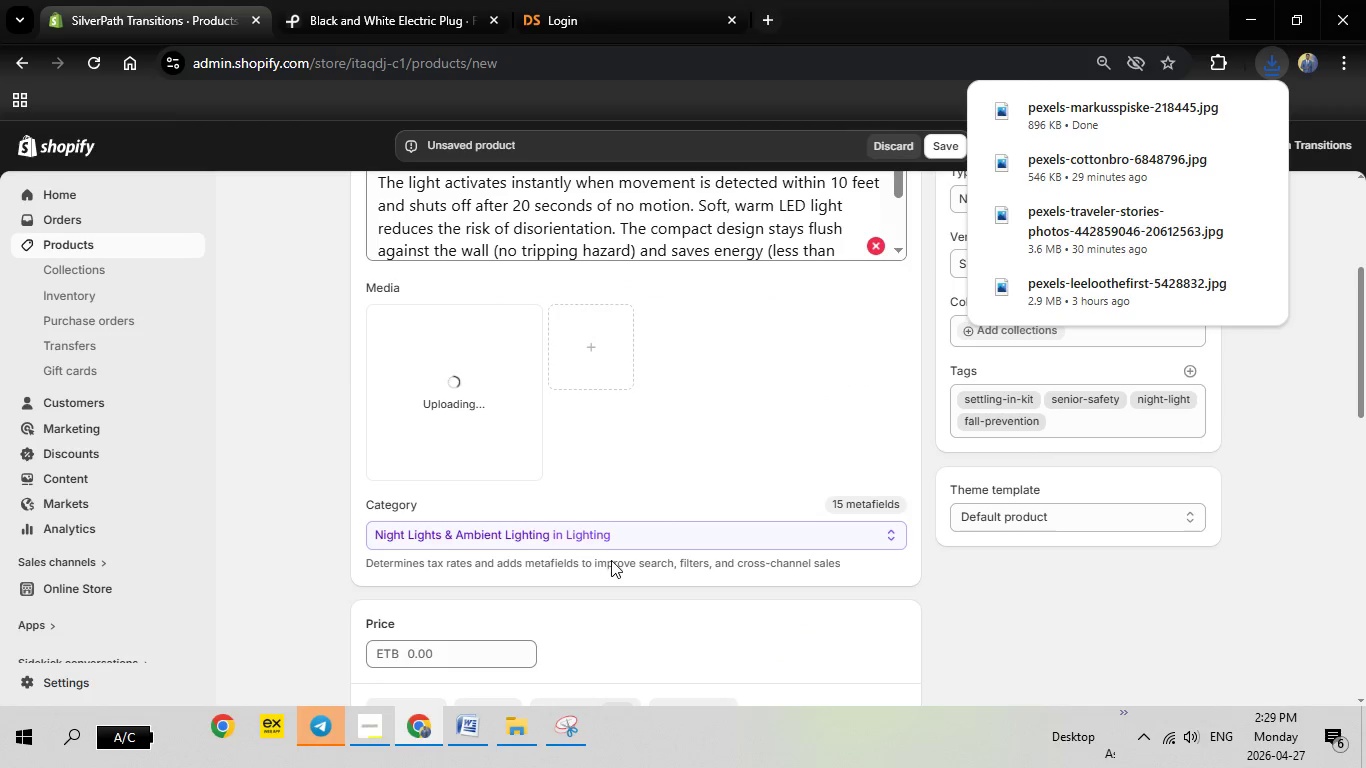 
scroll: coordinate [611, 560], scroll_direction: up, amount: 1.0
 